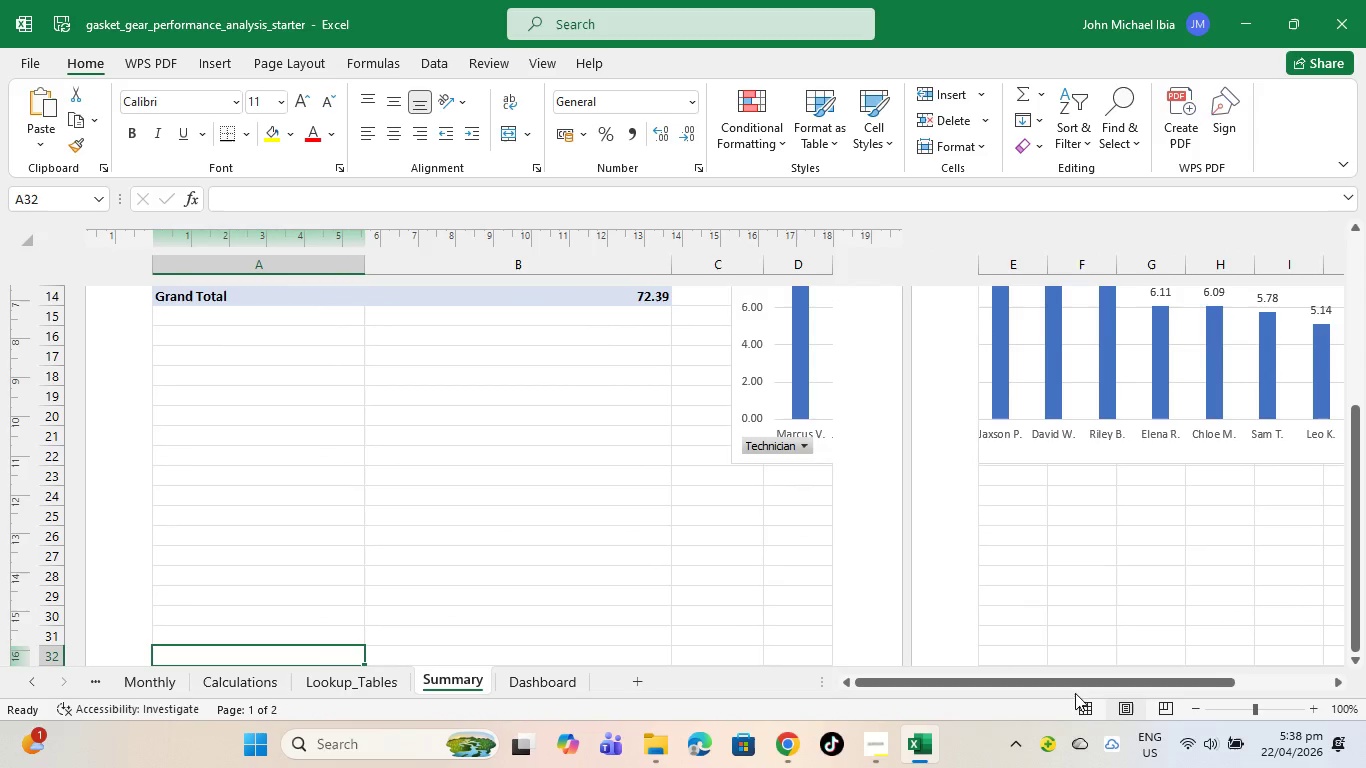 
scroll: coordinate [962, 640], scroll_direction: up, amount: 4.0
 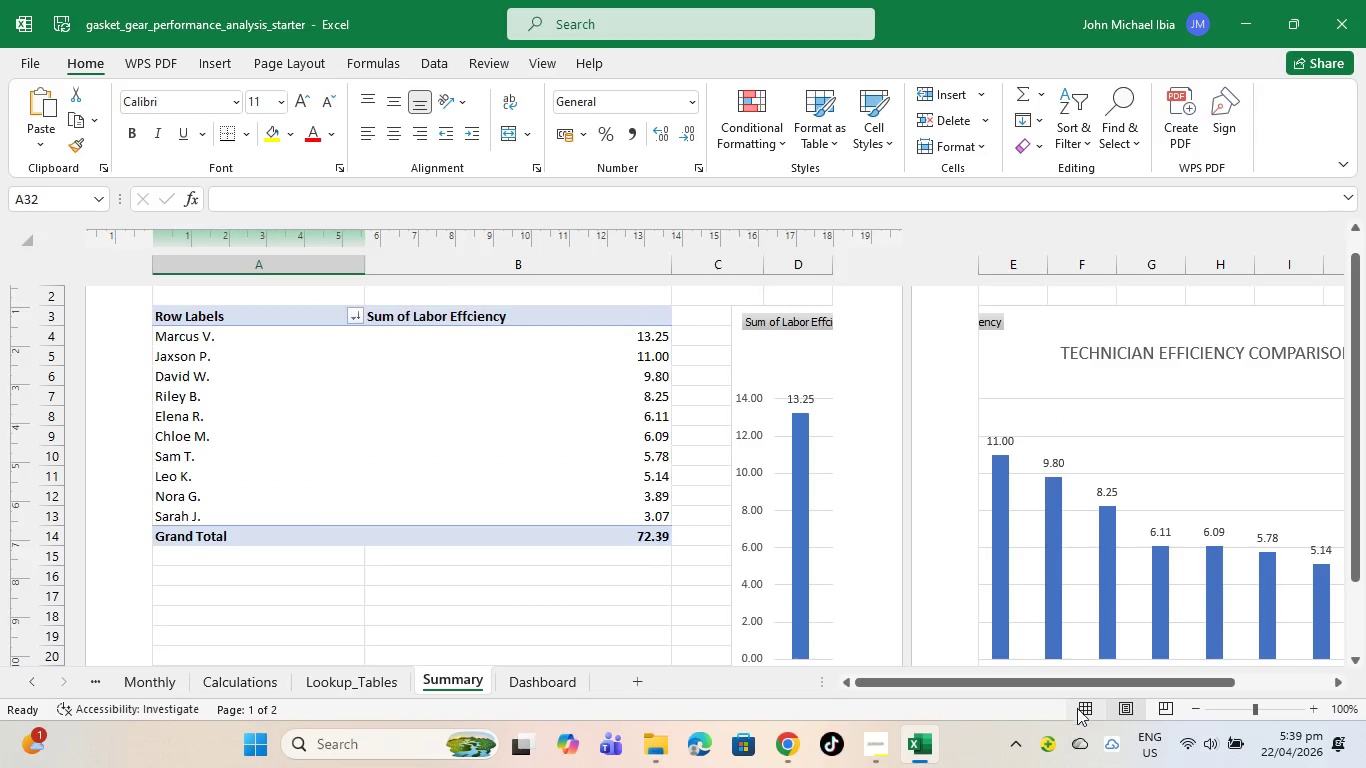 
left_click([1080, 711])
 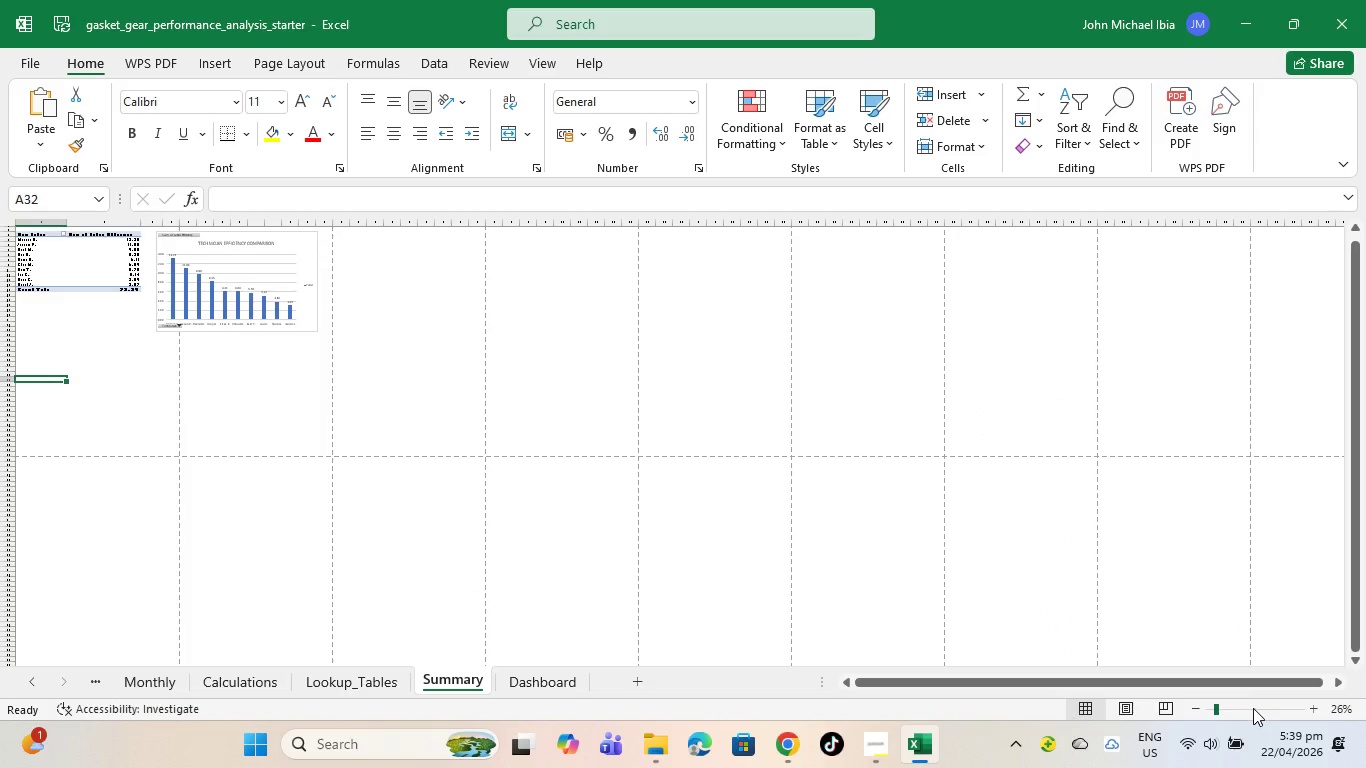 
left_click([1253, 710])
 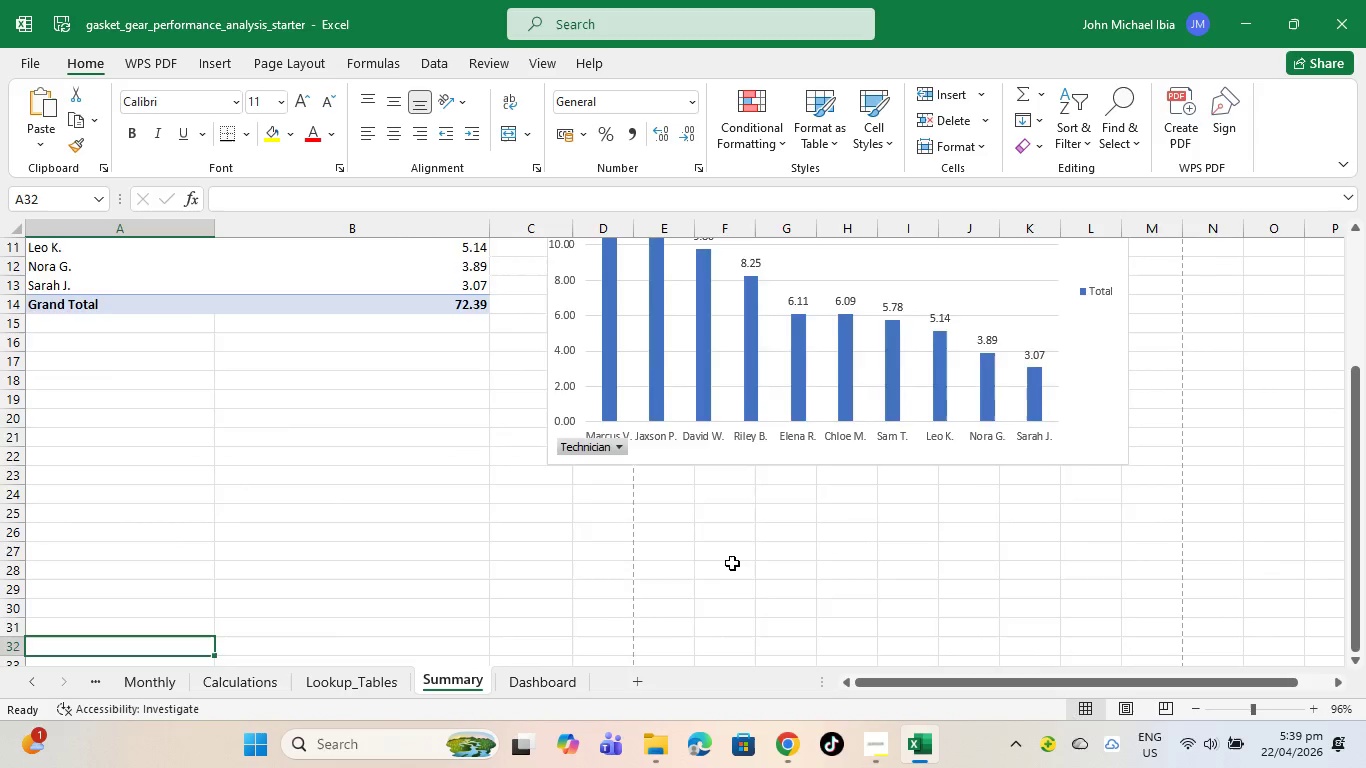 
scroll: coordinate [732, 561], scroll_direction: up, amount: 8.0
 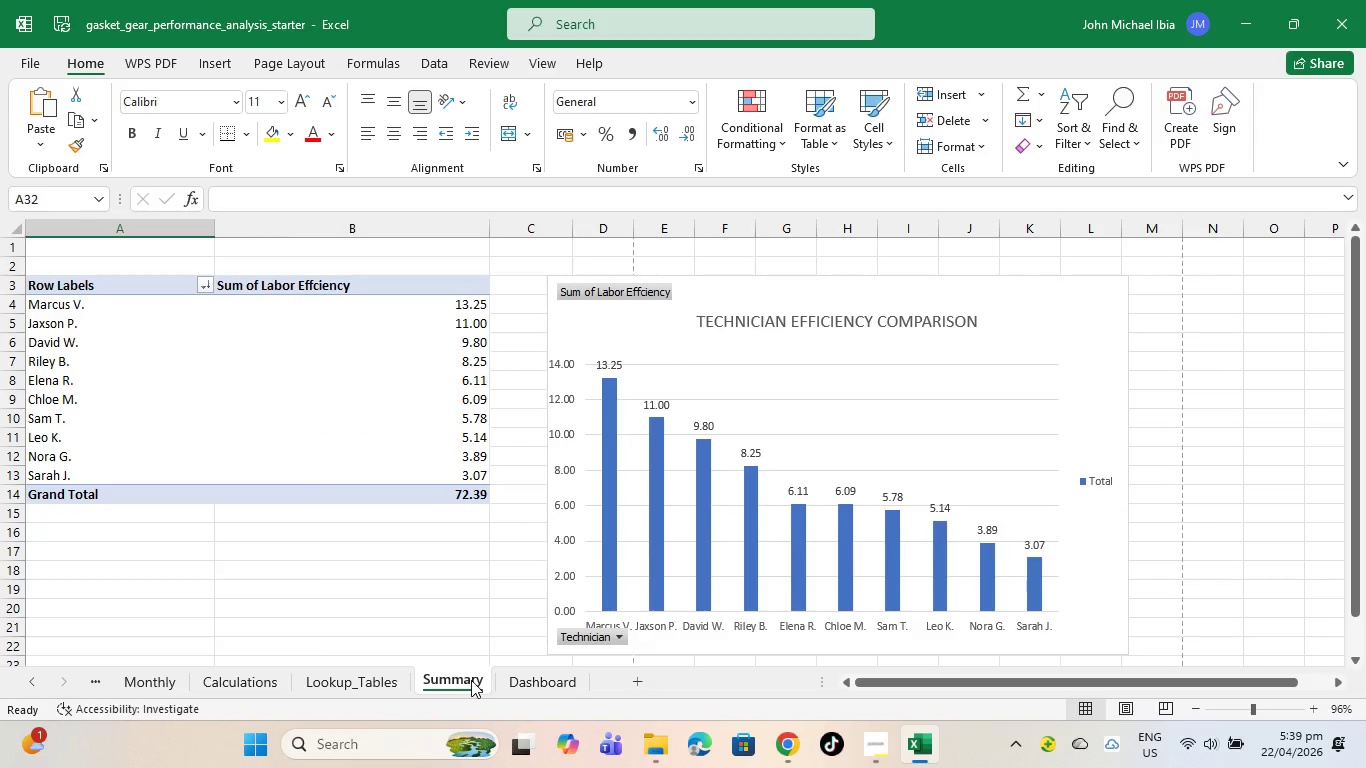 
double_click([294, 680])
 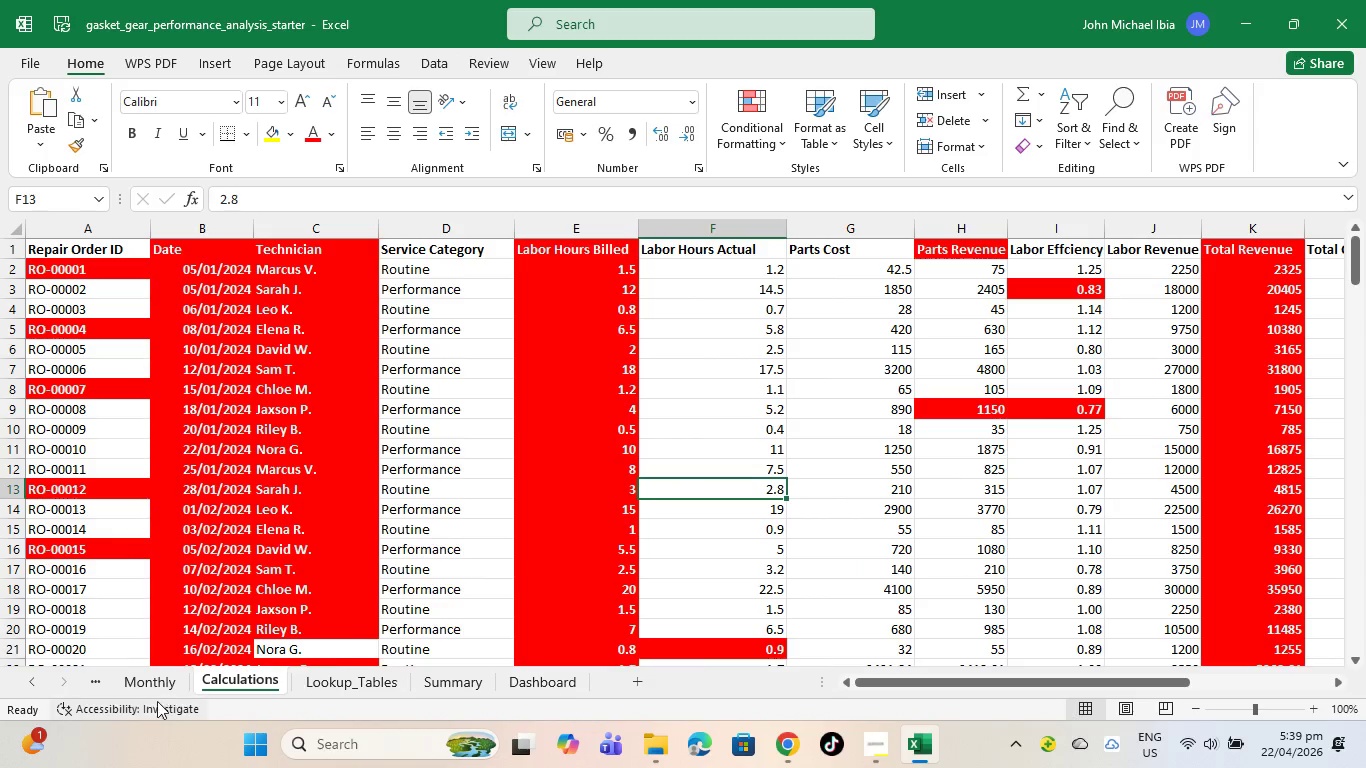 
left_click([159, 696])
 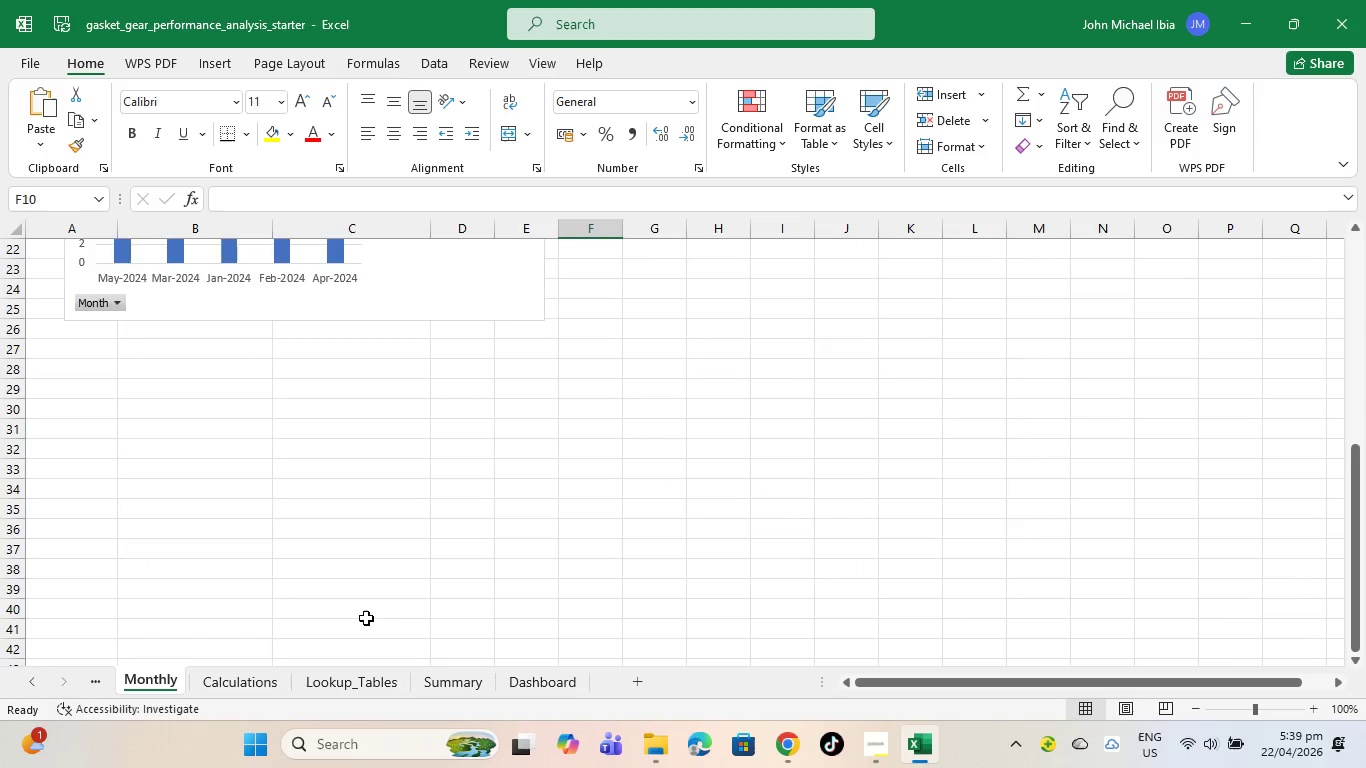 
scroll: coordinate [366, 618], scroll_direction: up, amount: 7.0
 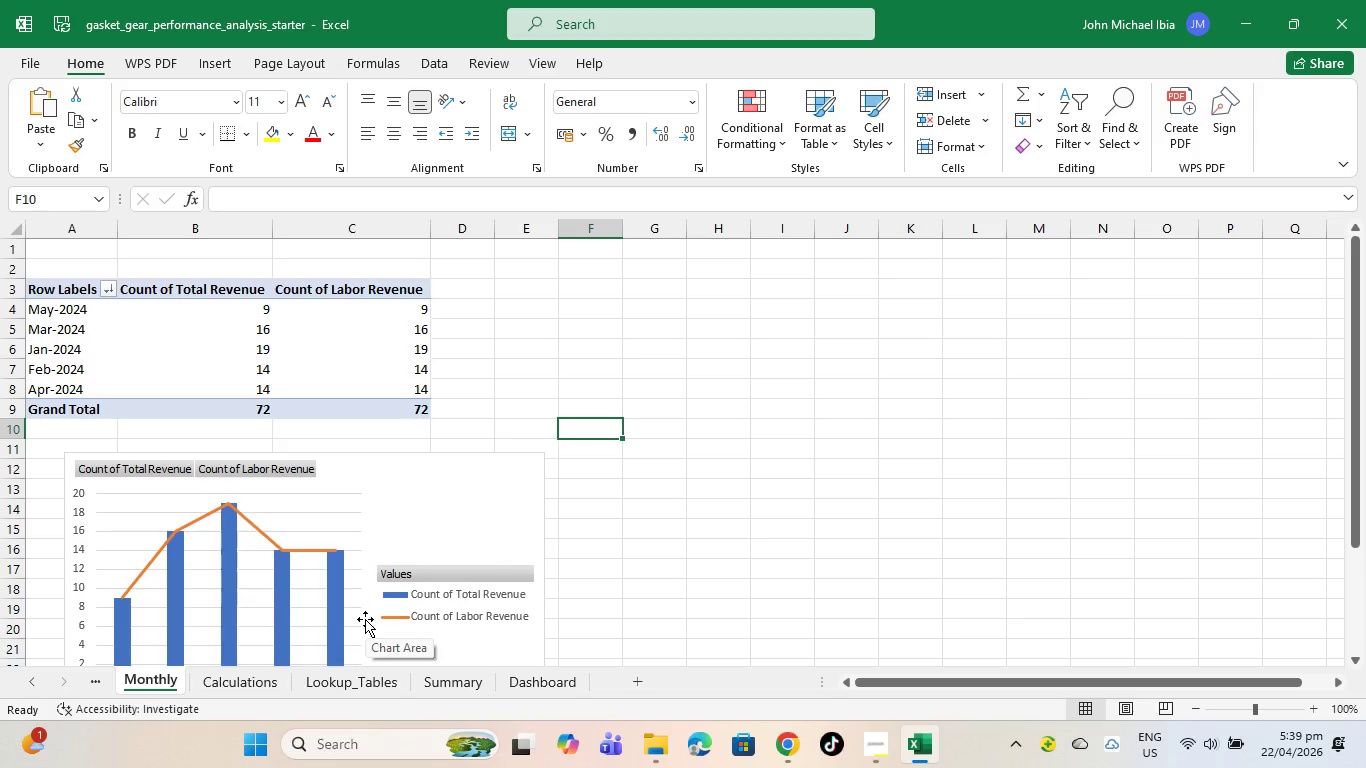 
wait(39.9)
 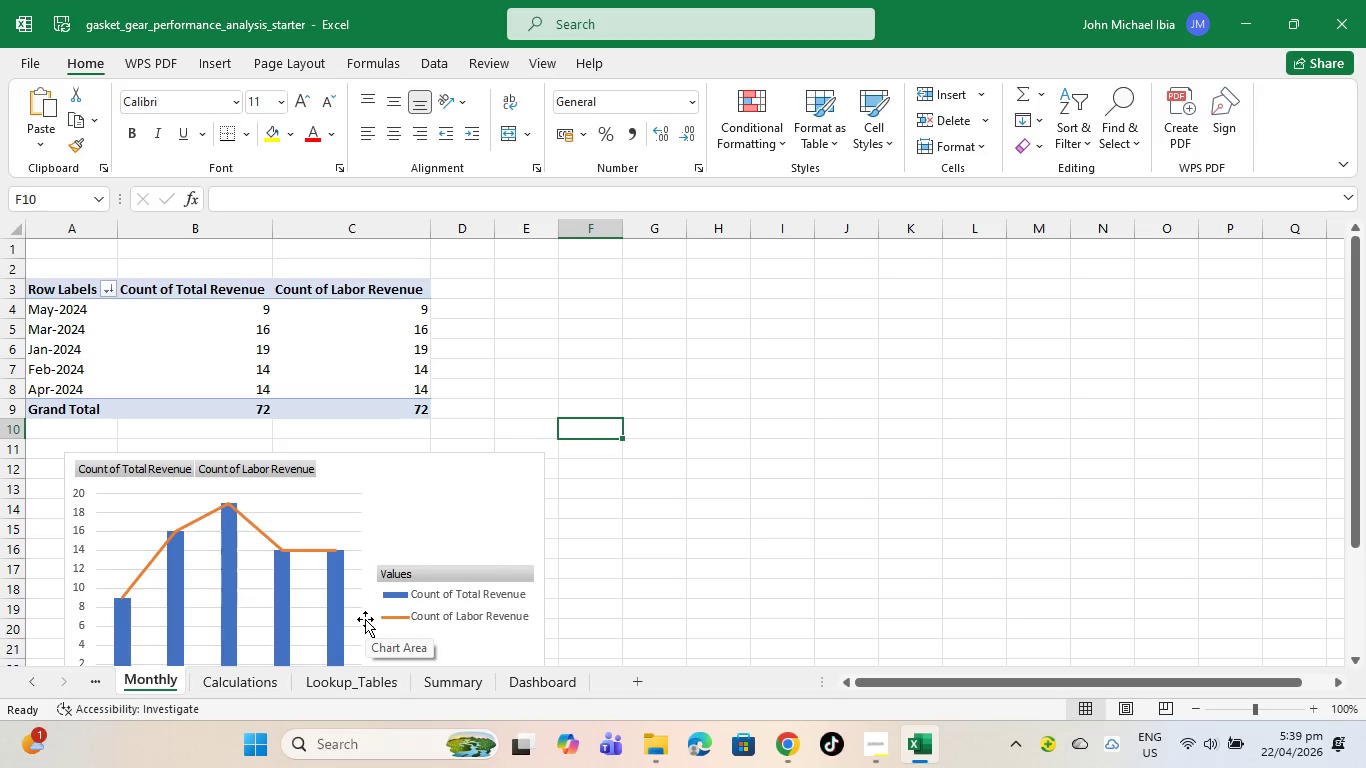 
mouse_move([82, 367])
 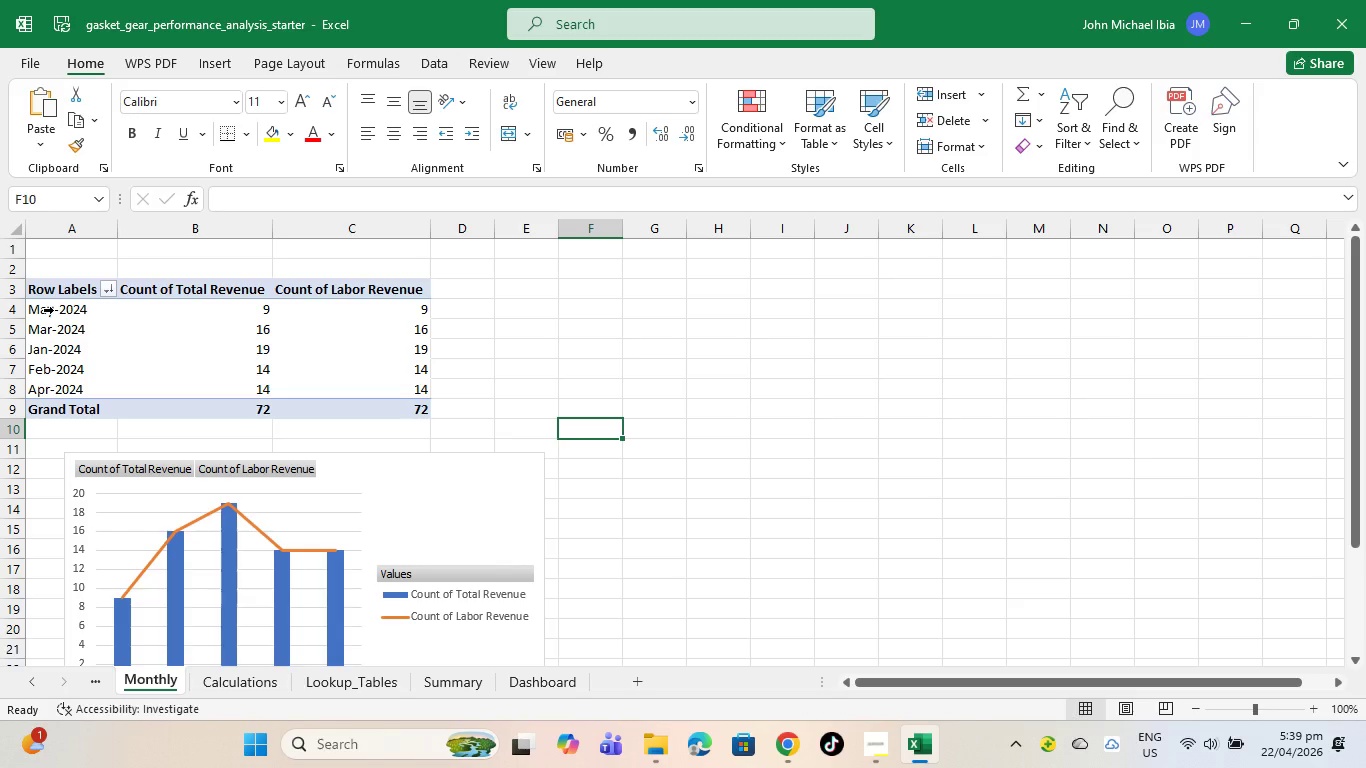 
left_click_drag(start_coordinate=[71, 308], to_coordinate=[72, 389])
 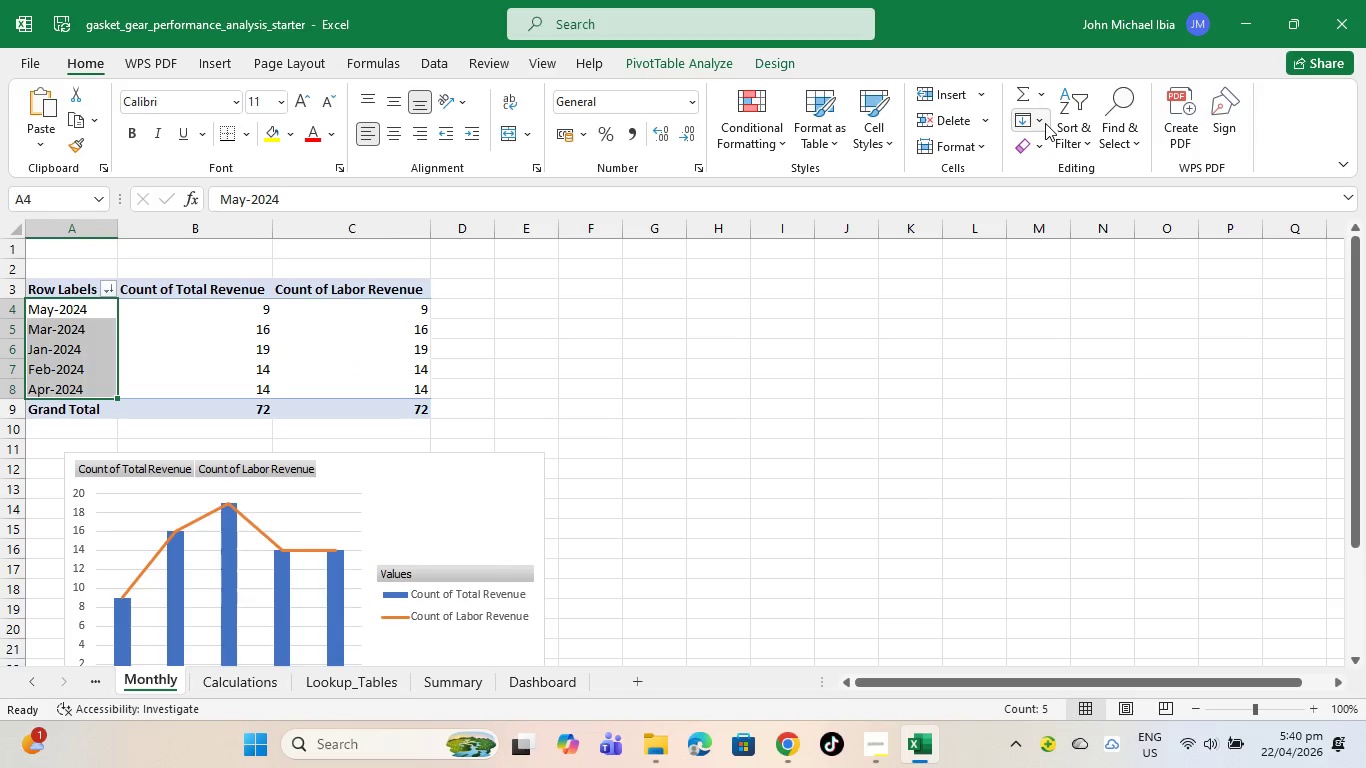 
left_click([1079, 138])
 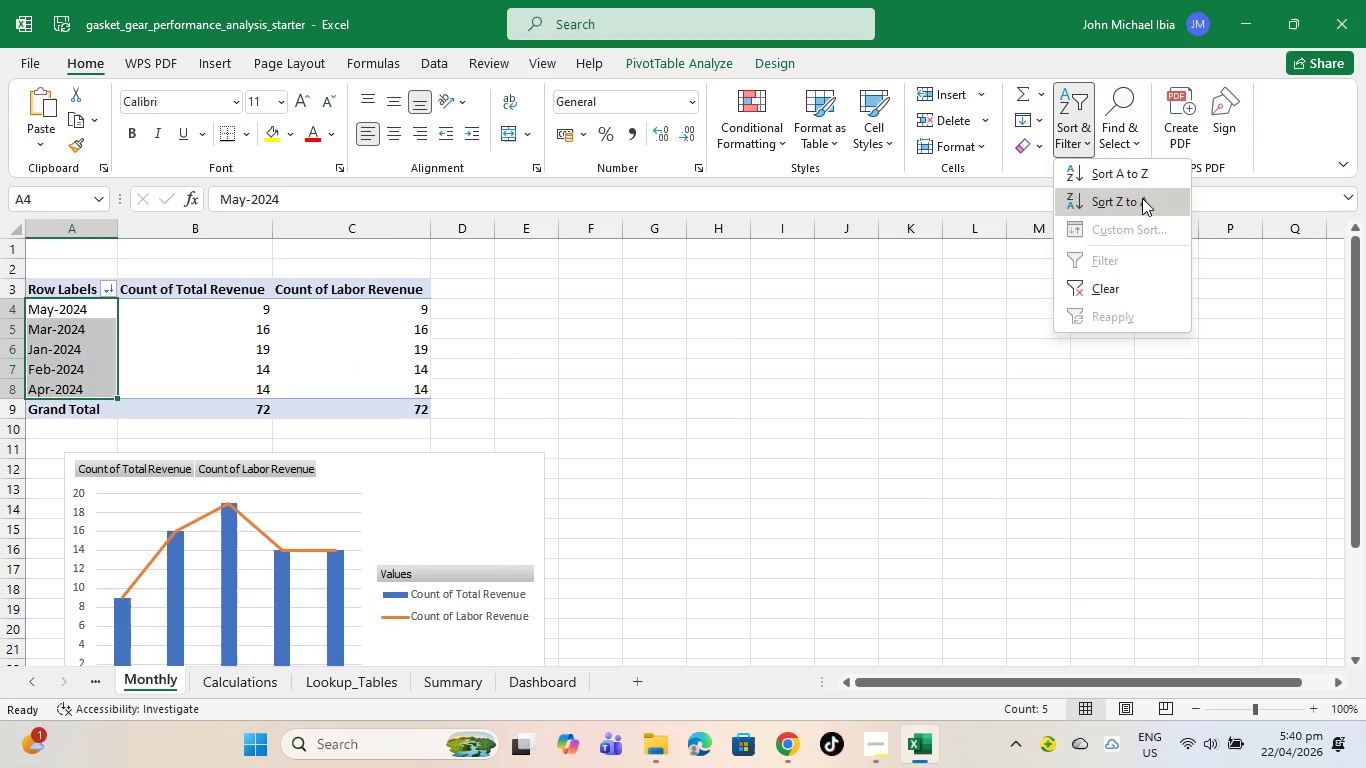 
left_click([1143, 177])
 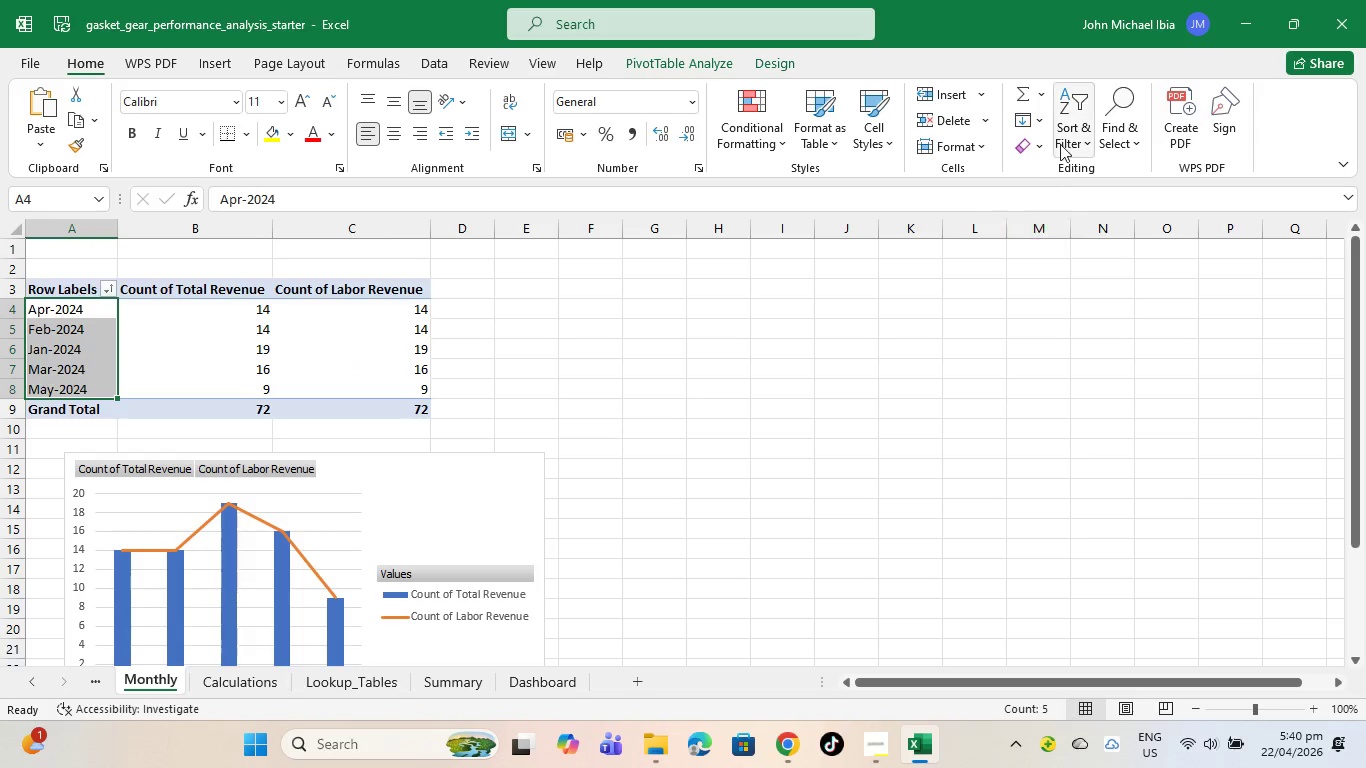 
left_click([1065, 140])
 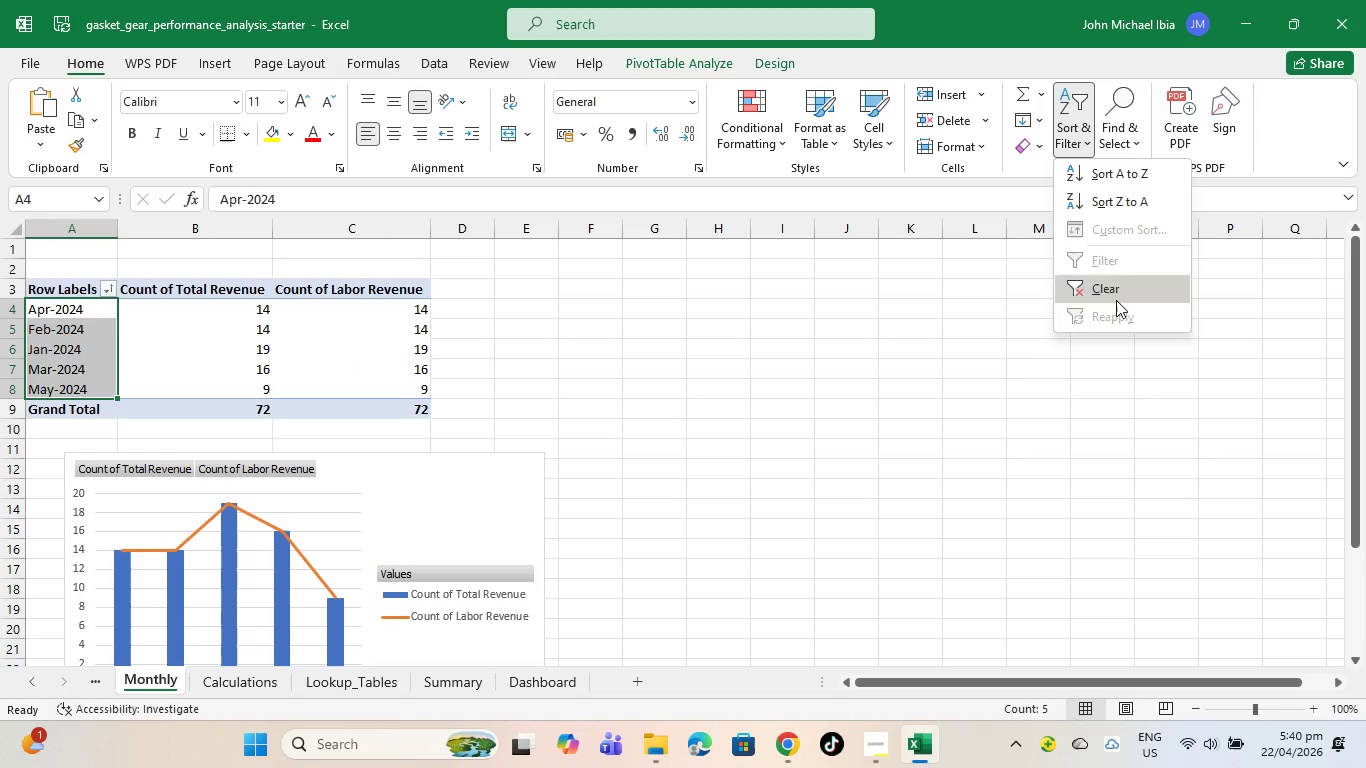 
left_click([844, 390])
 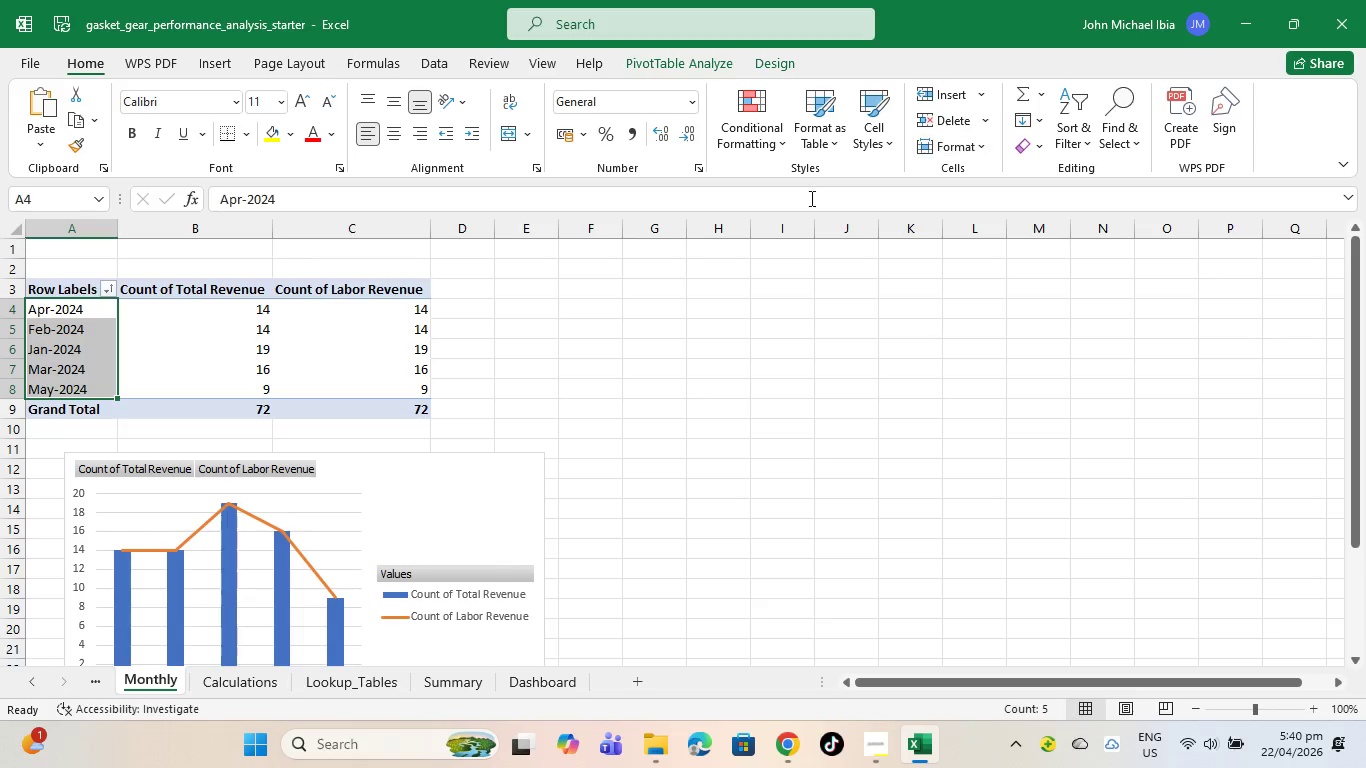 
left_click([667, 106])
 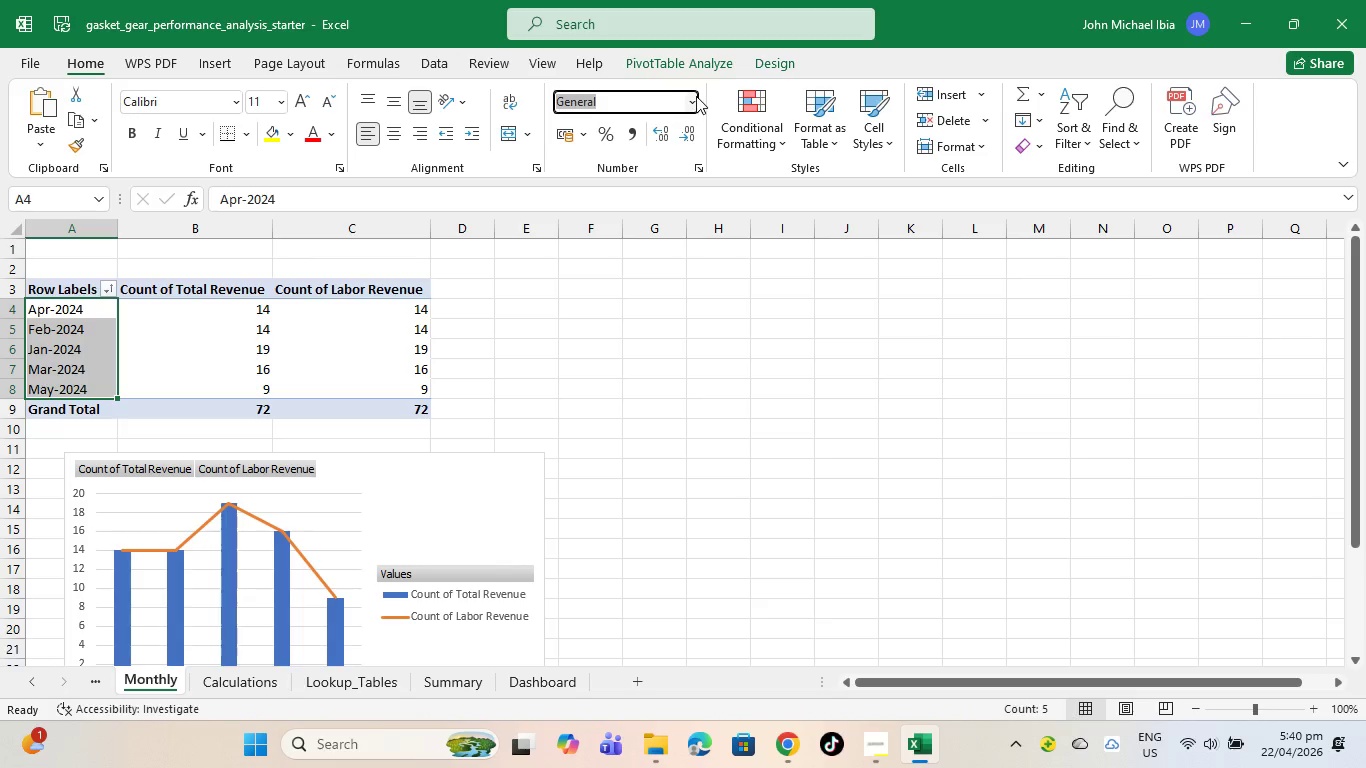 
left_click([694, 96])
 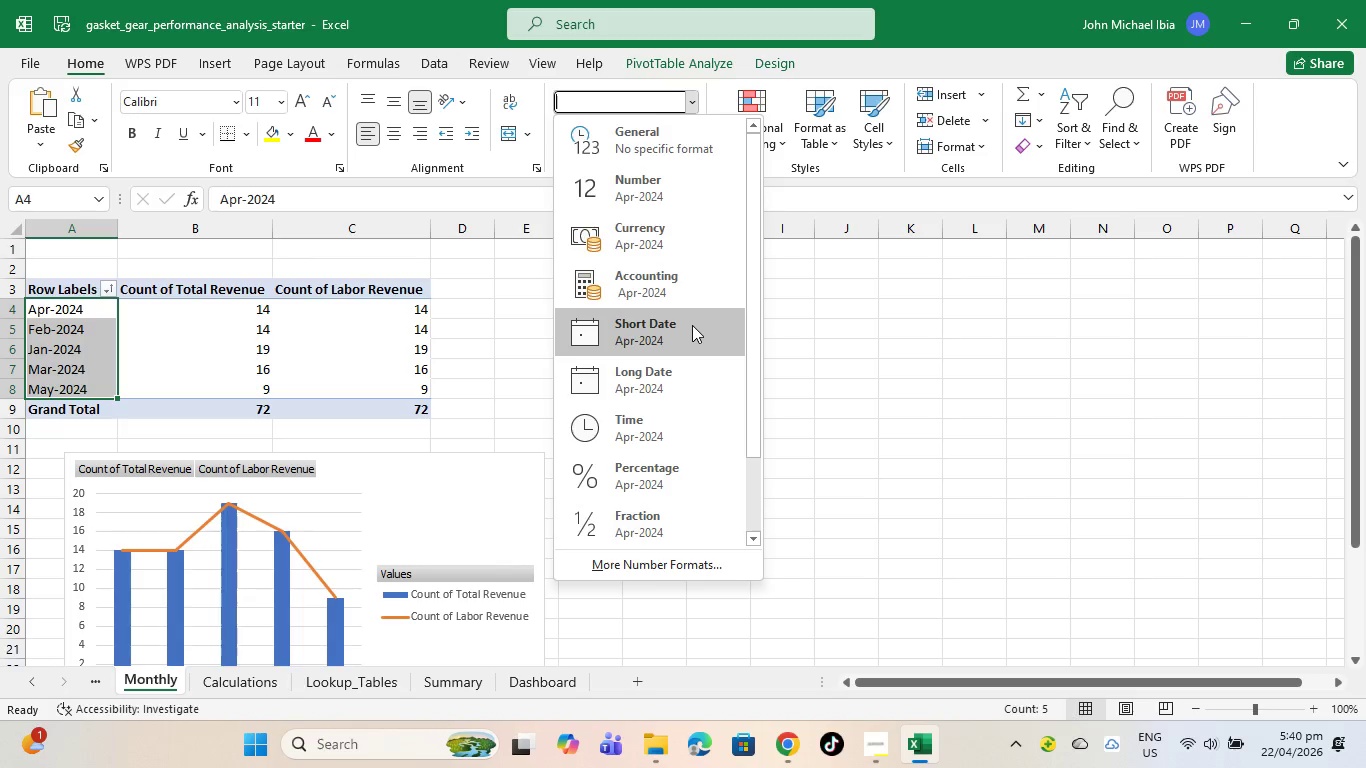 
wait(5.64)
 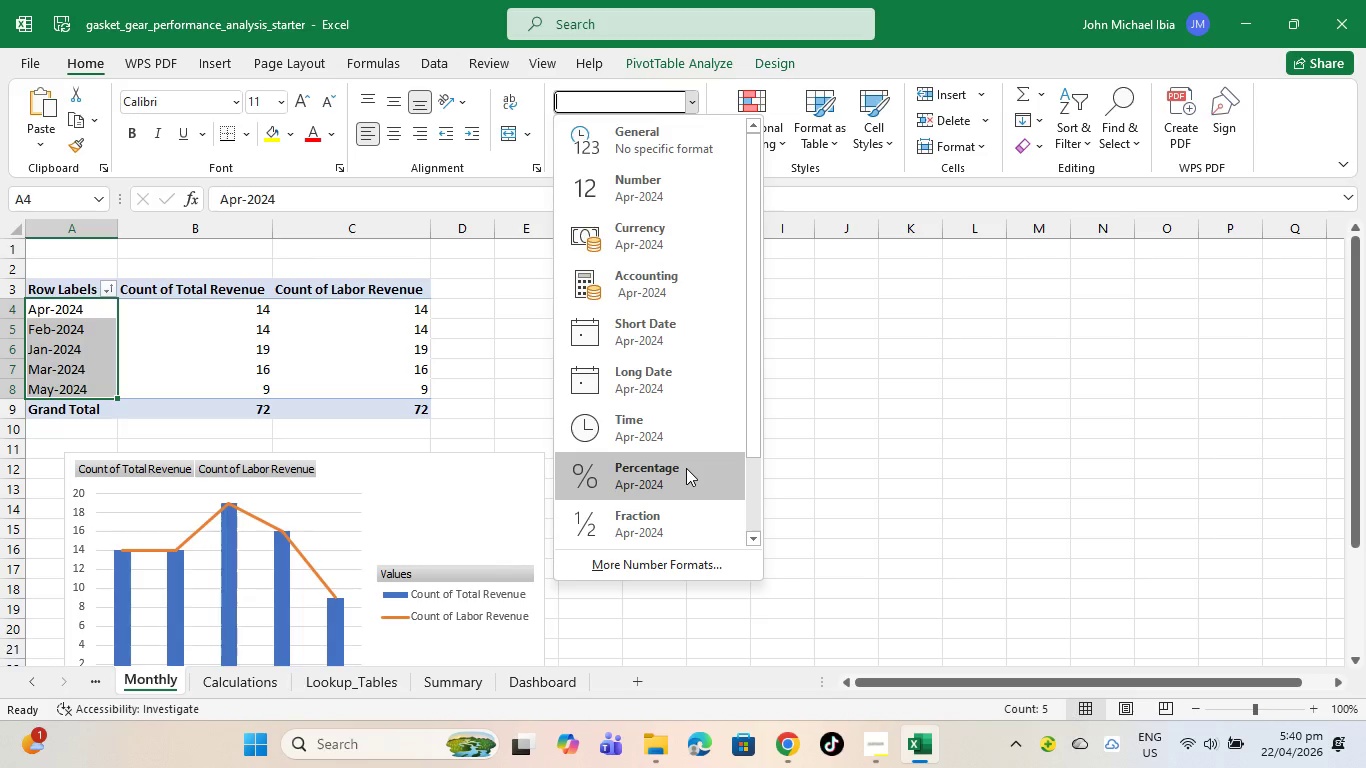 
left_click([692, 325])
 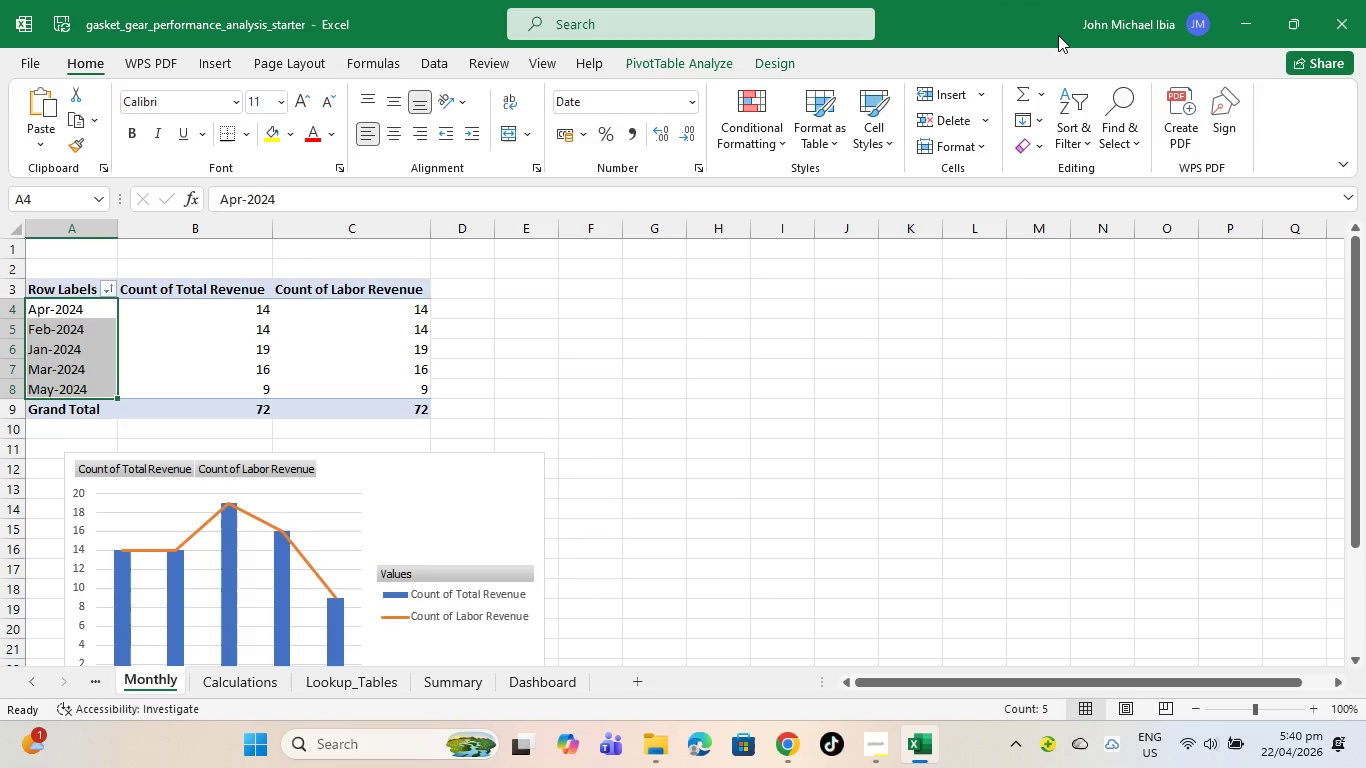 
left_click([1083, 135])
 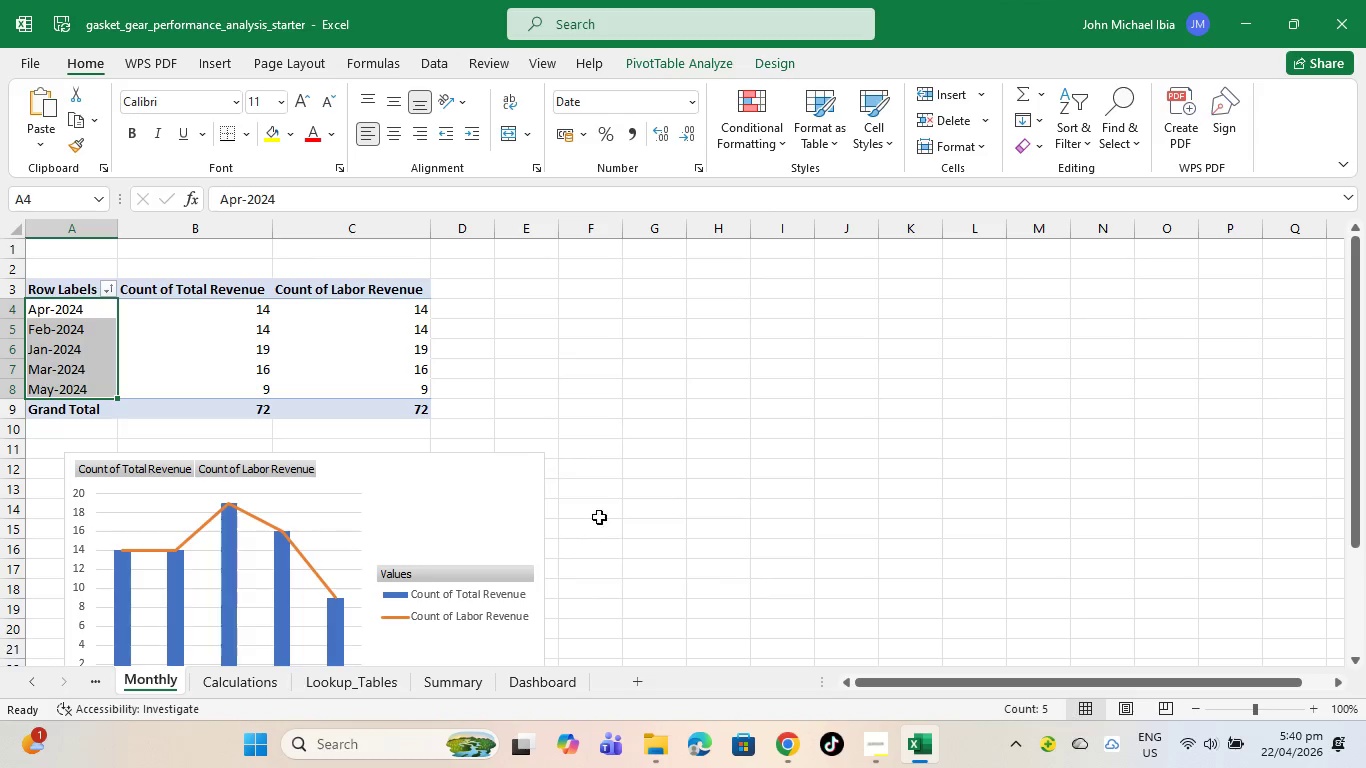 
left_click([104, 291])
 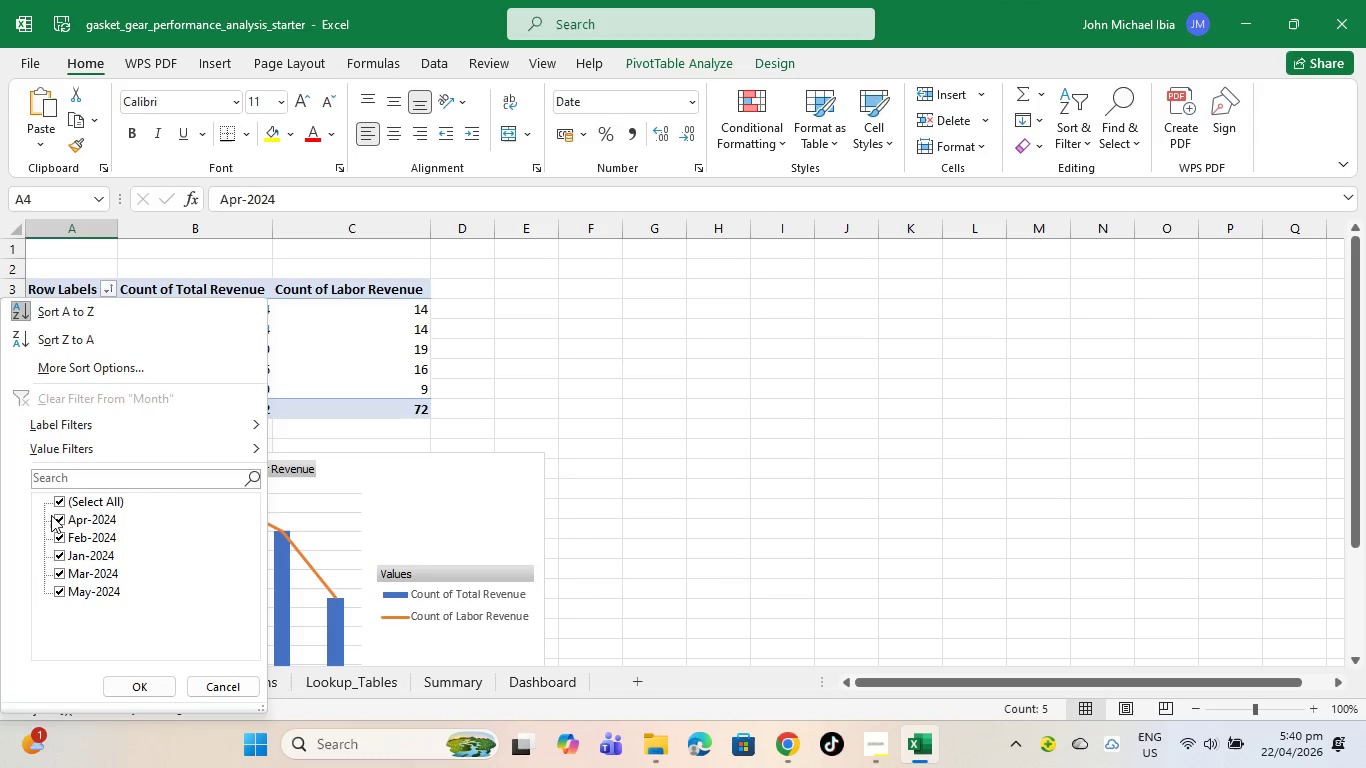 
left_click([60, 500])
 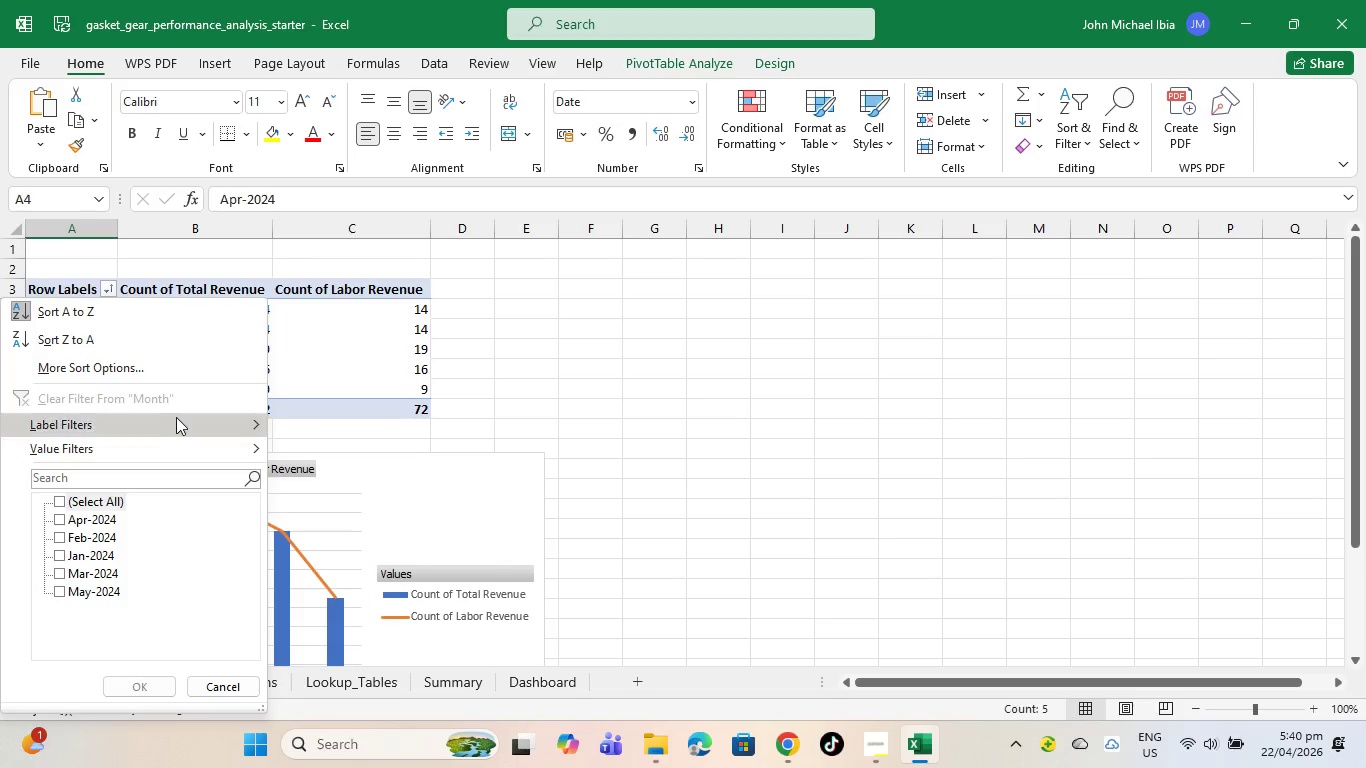 
left_click([205, 417])
 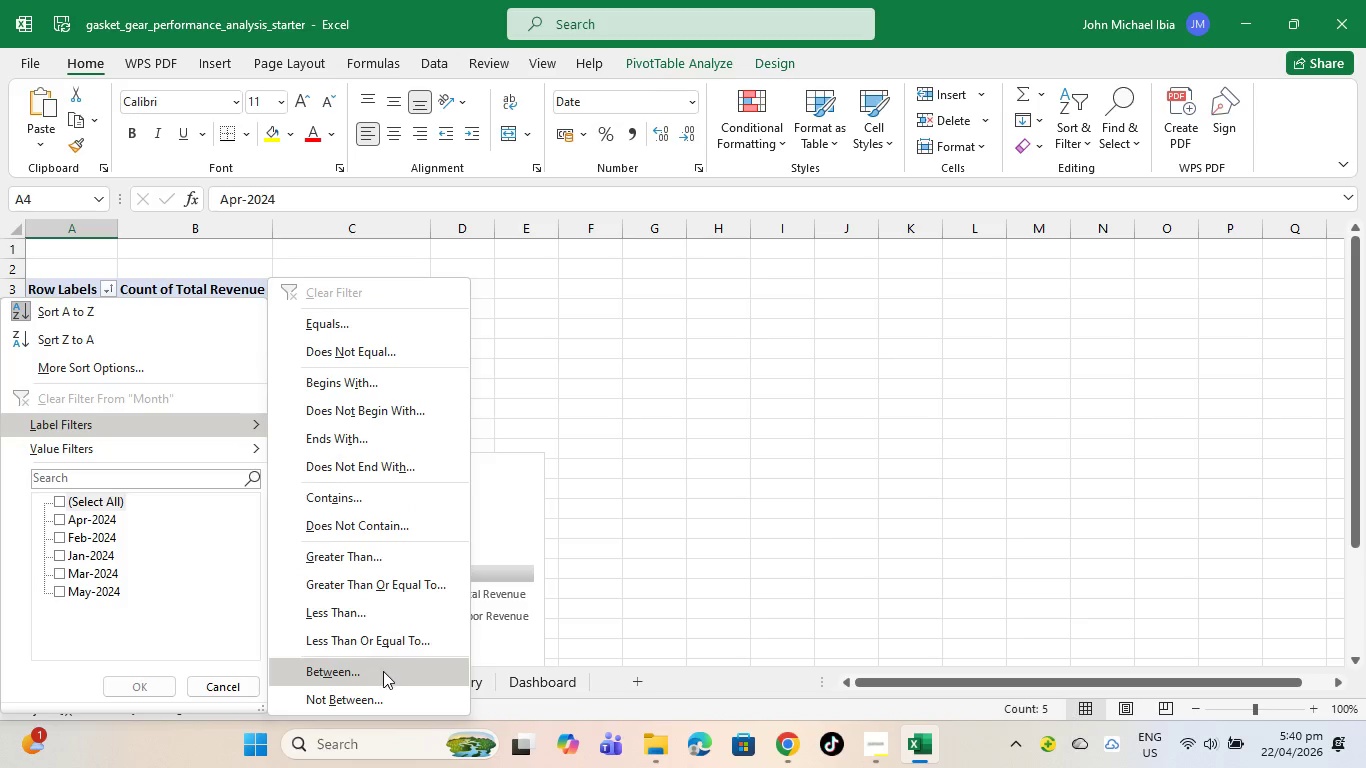 
wait(6.3)
 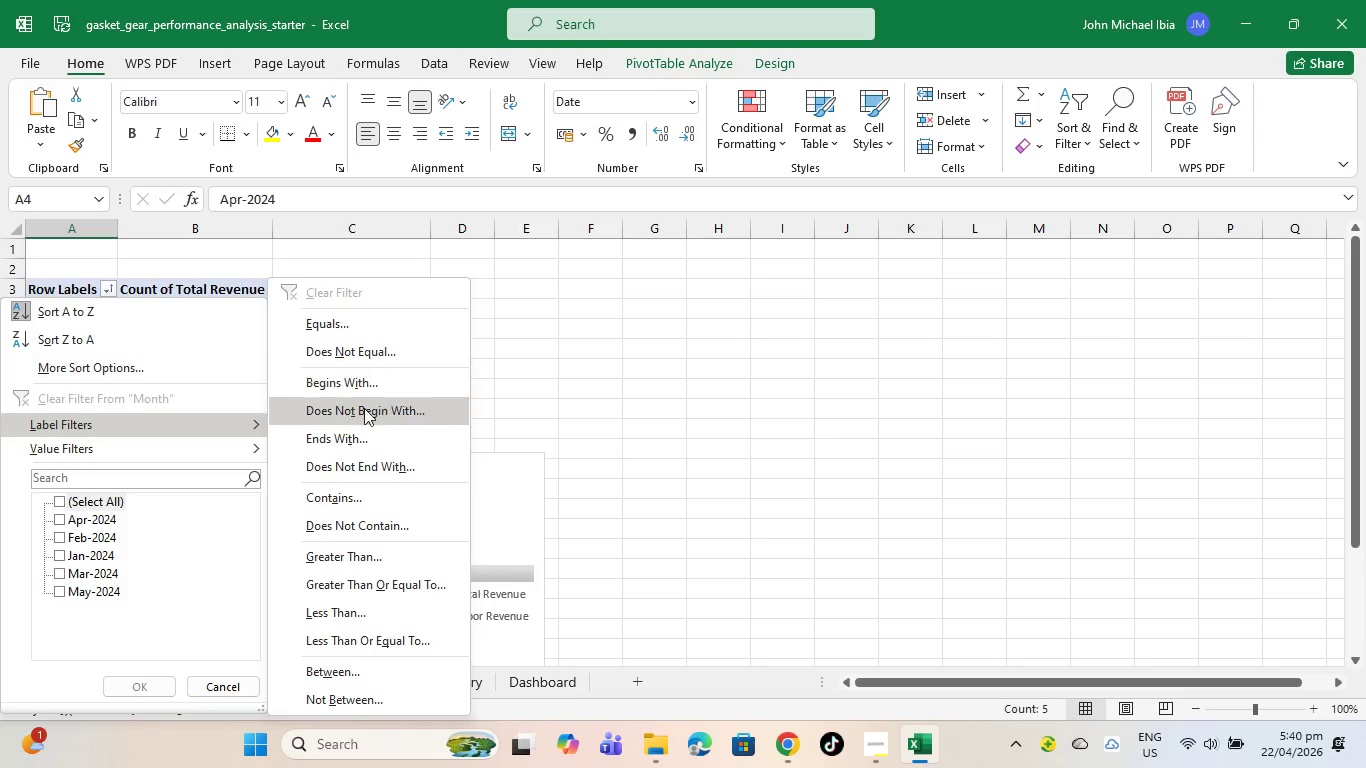 
left_click([65, 457])
 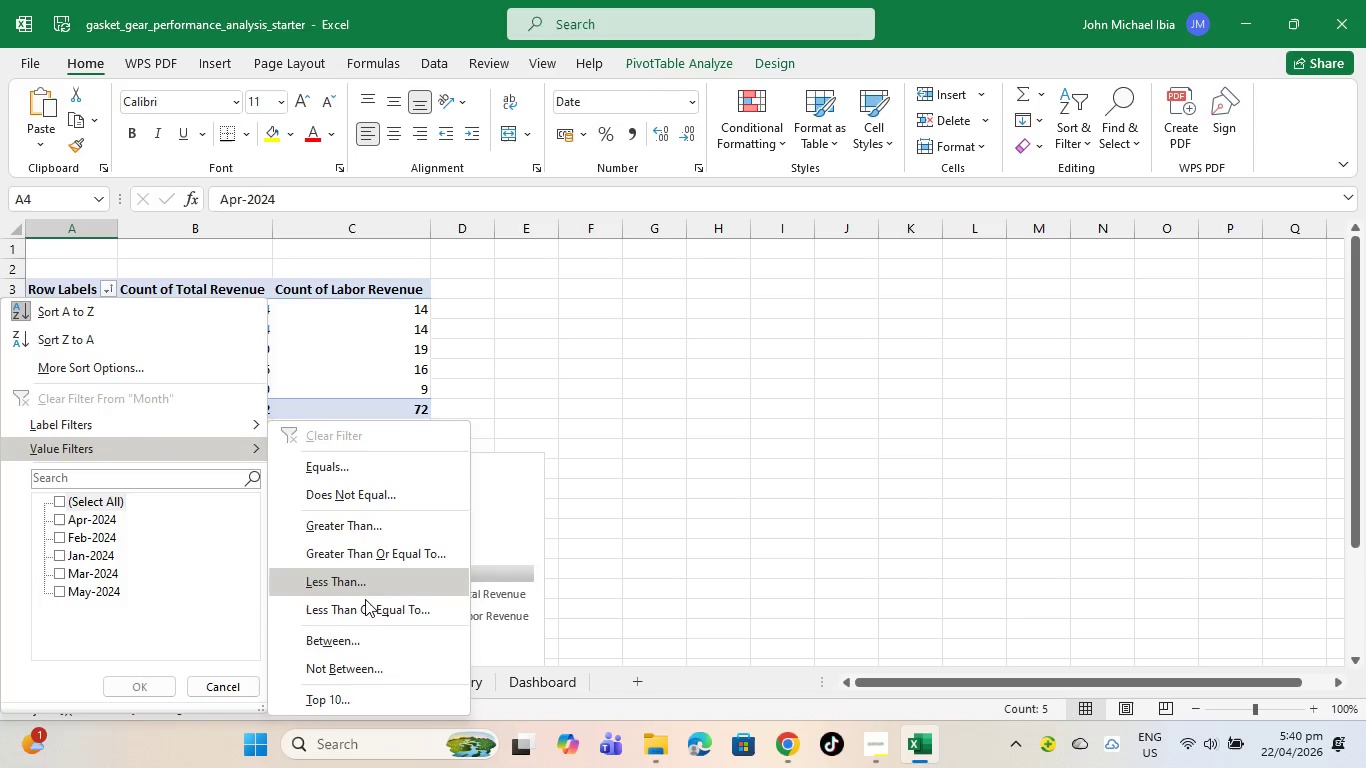 
scroll: coordinate [370, 607], scroll_direction: up, amount: 1.0
 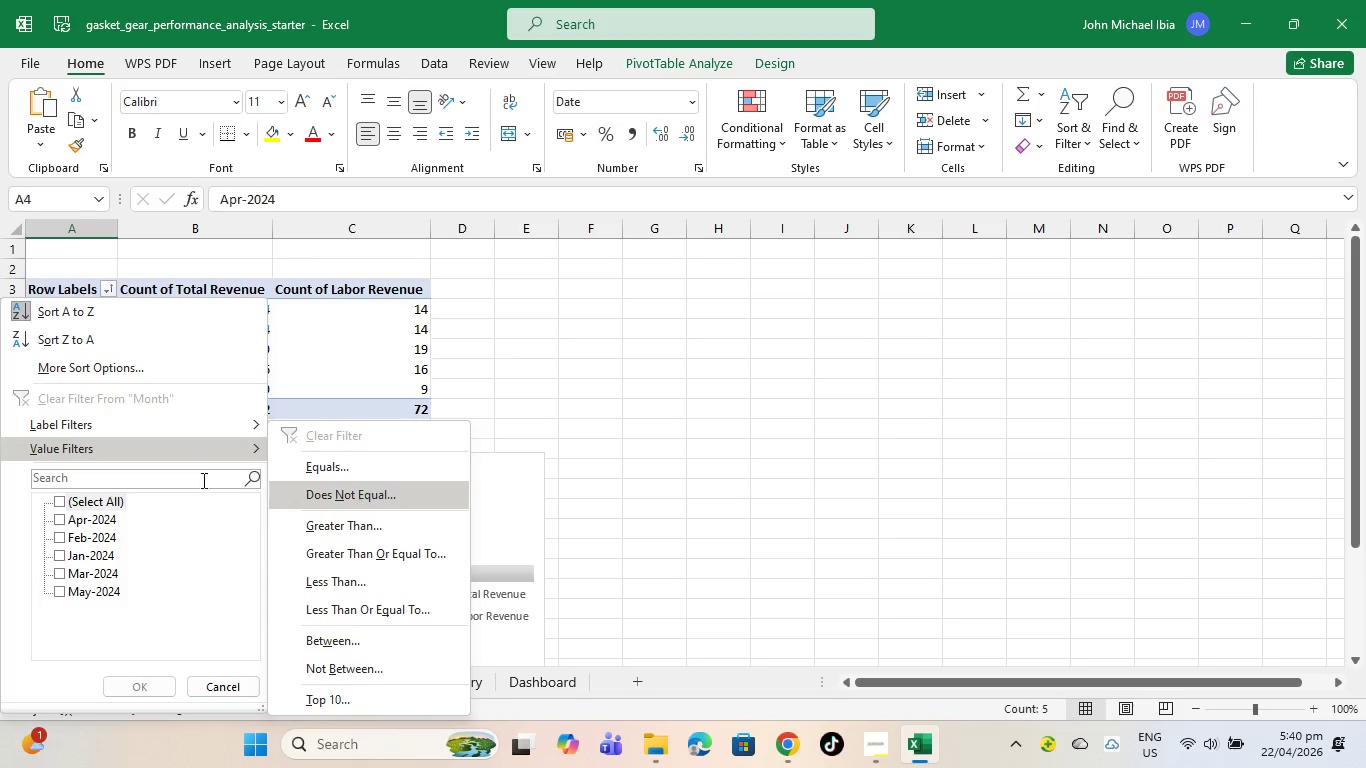 
left_click([85, 425])
 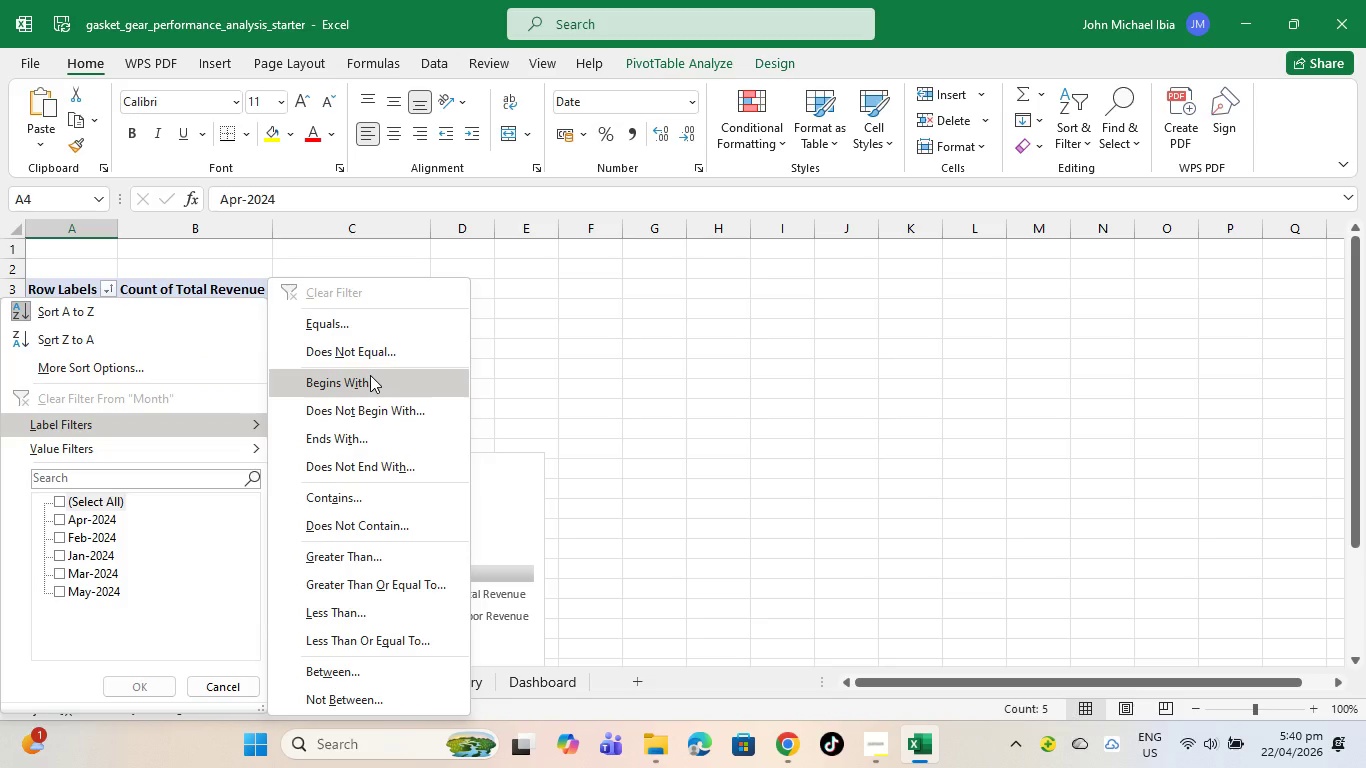 
wait(5.97)
 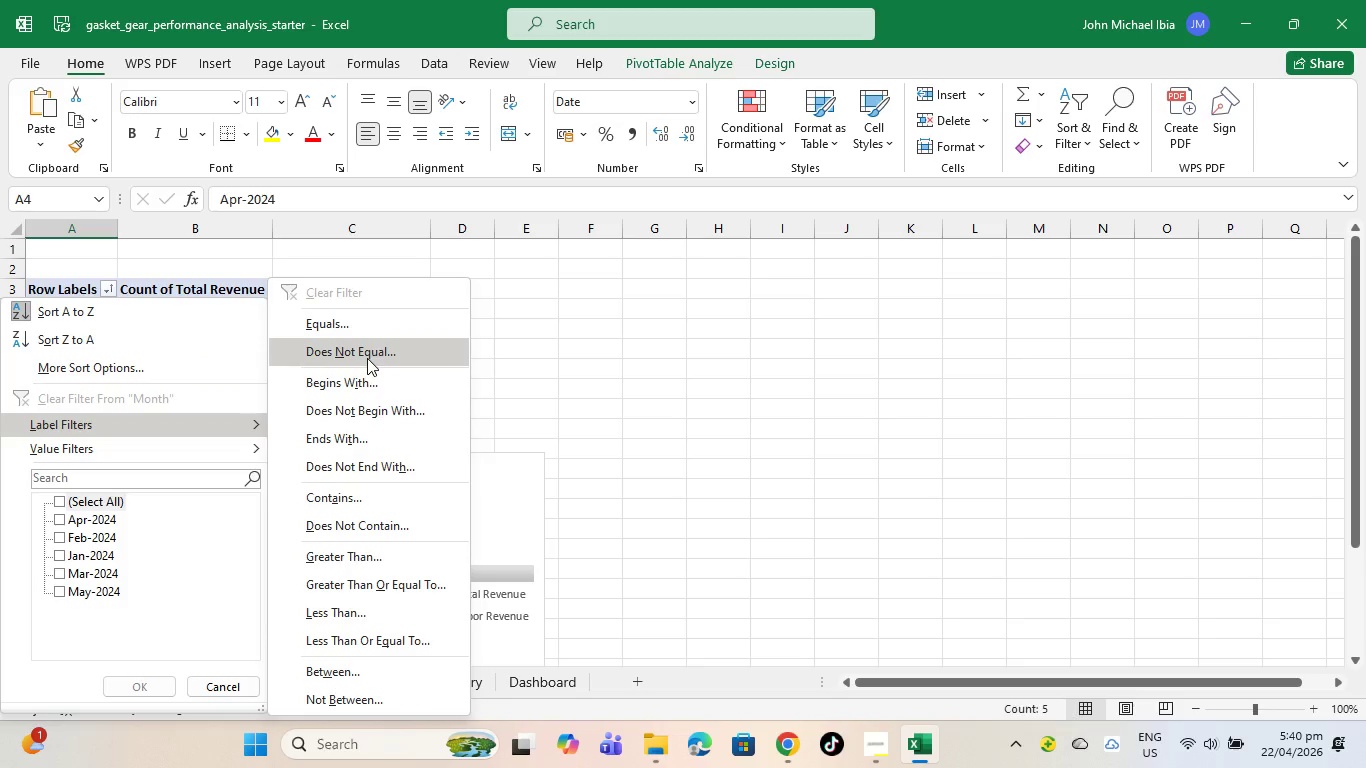 
left_click([370, 375])
 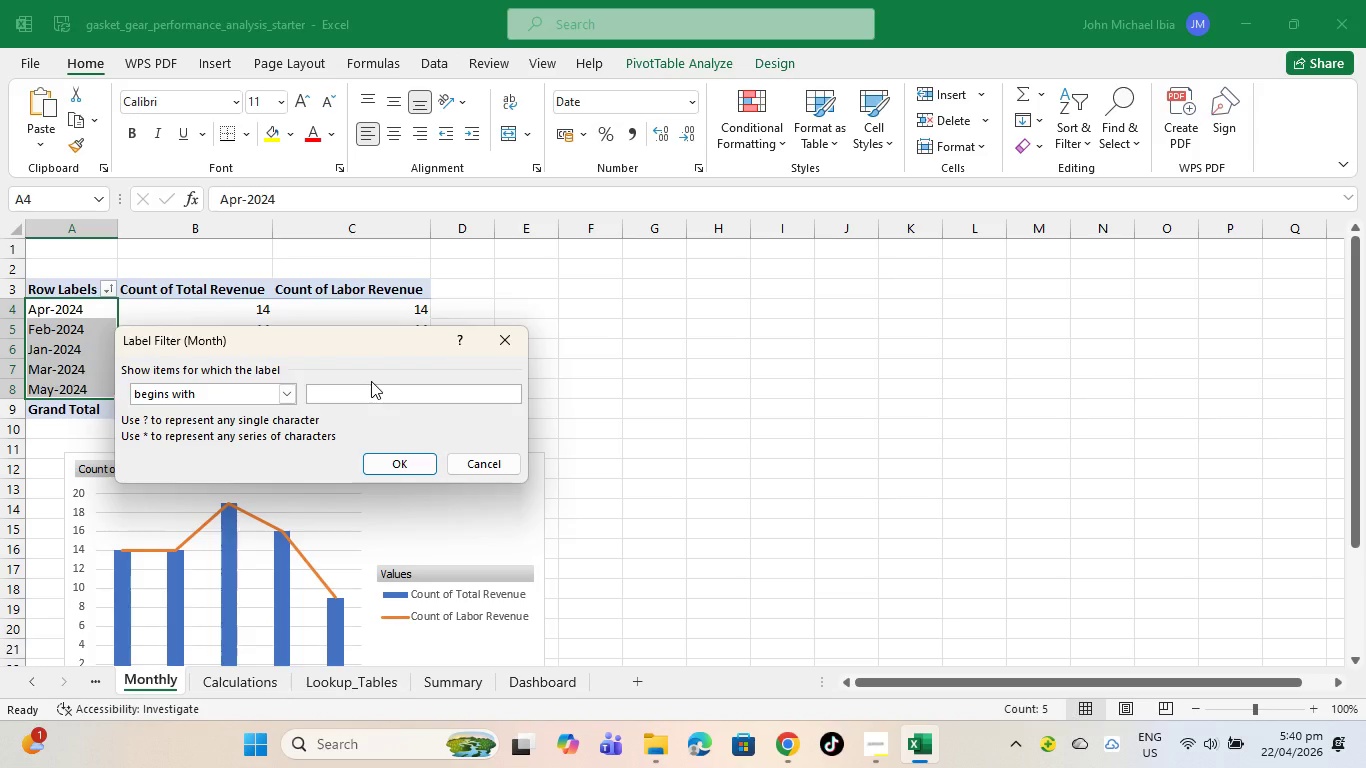 
type(jan')
key(Backspace)
 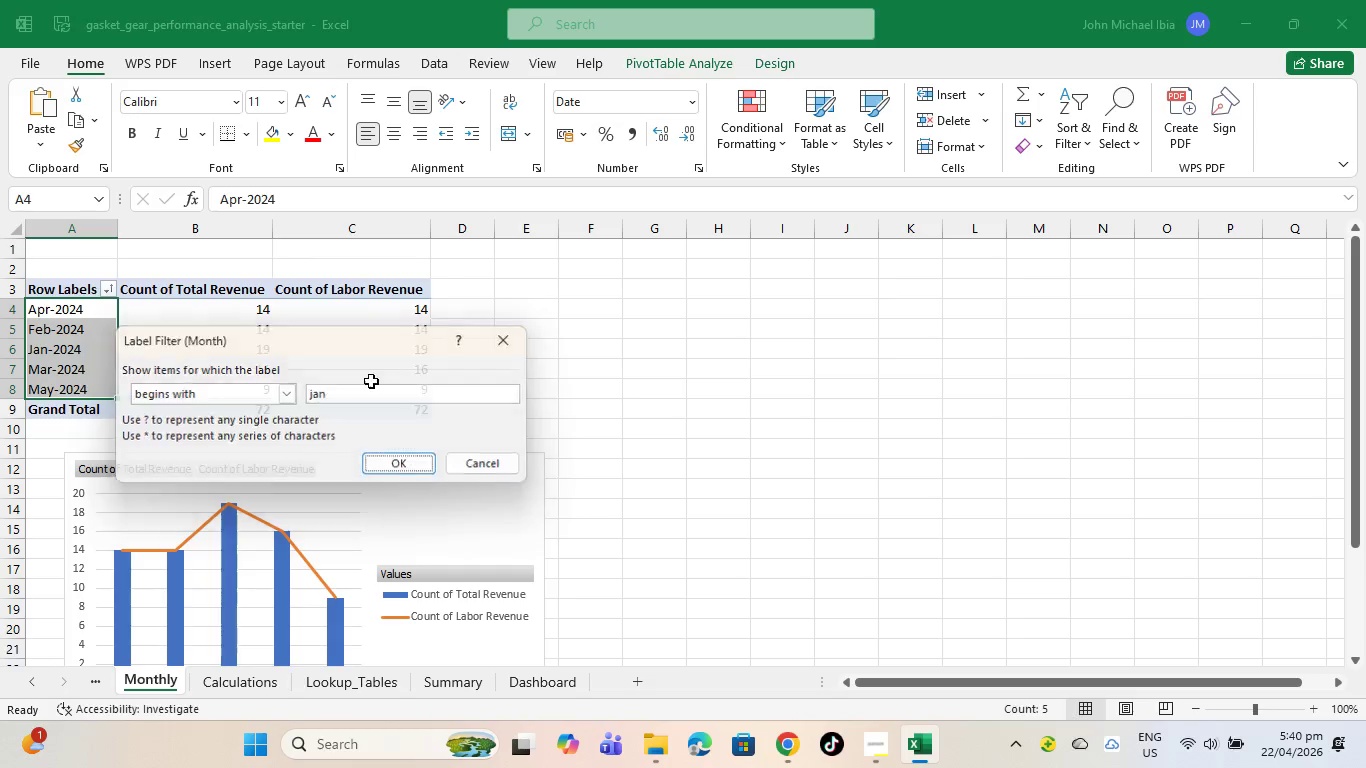 
key(Enter)
 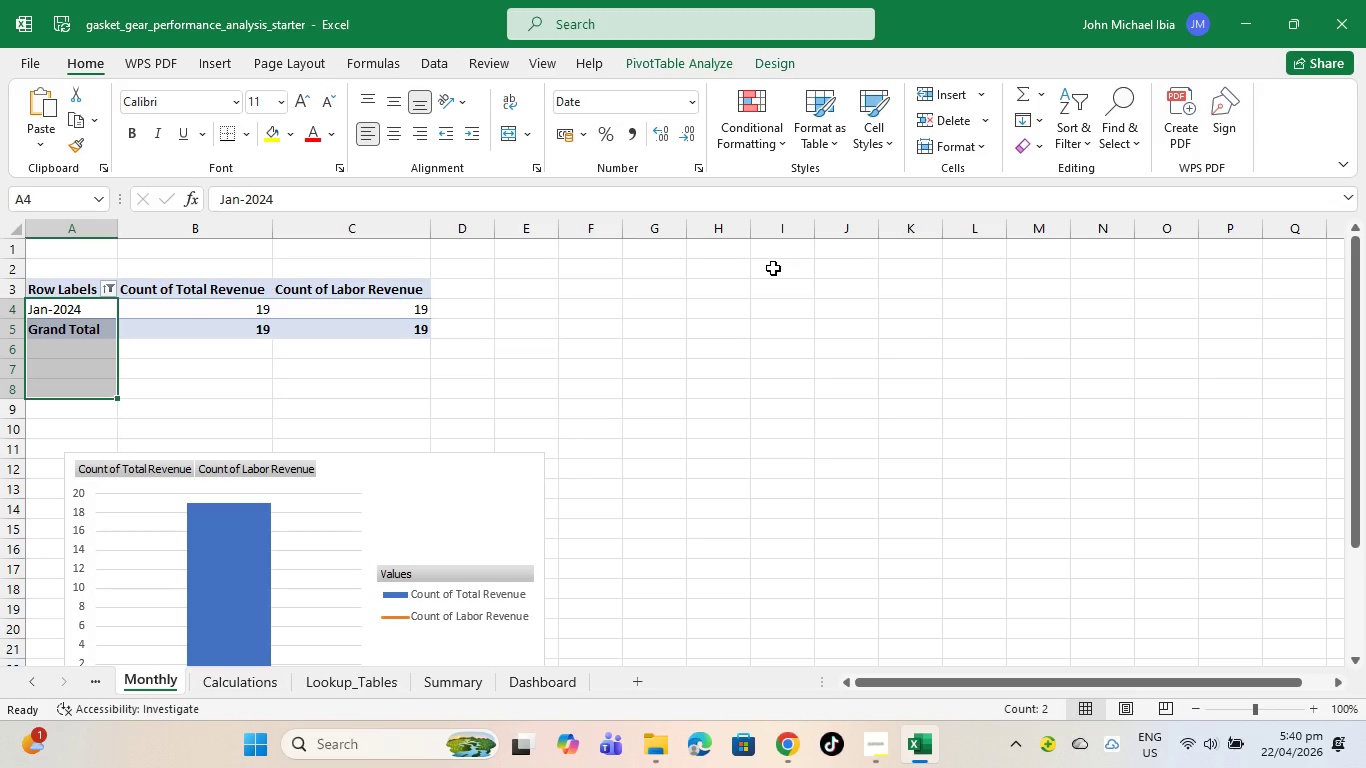 
key(Control+ControlLeft)
 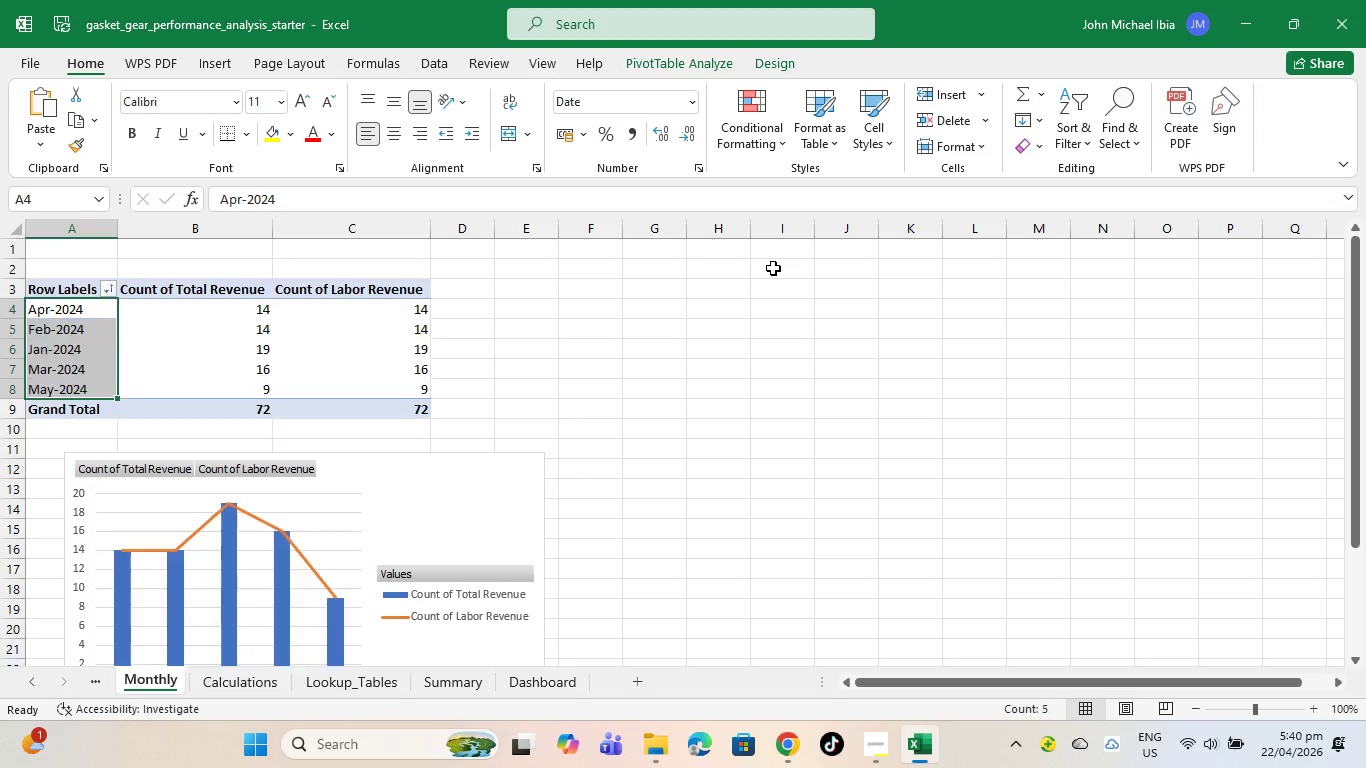 
key(Control+Z)
 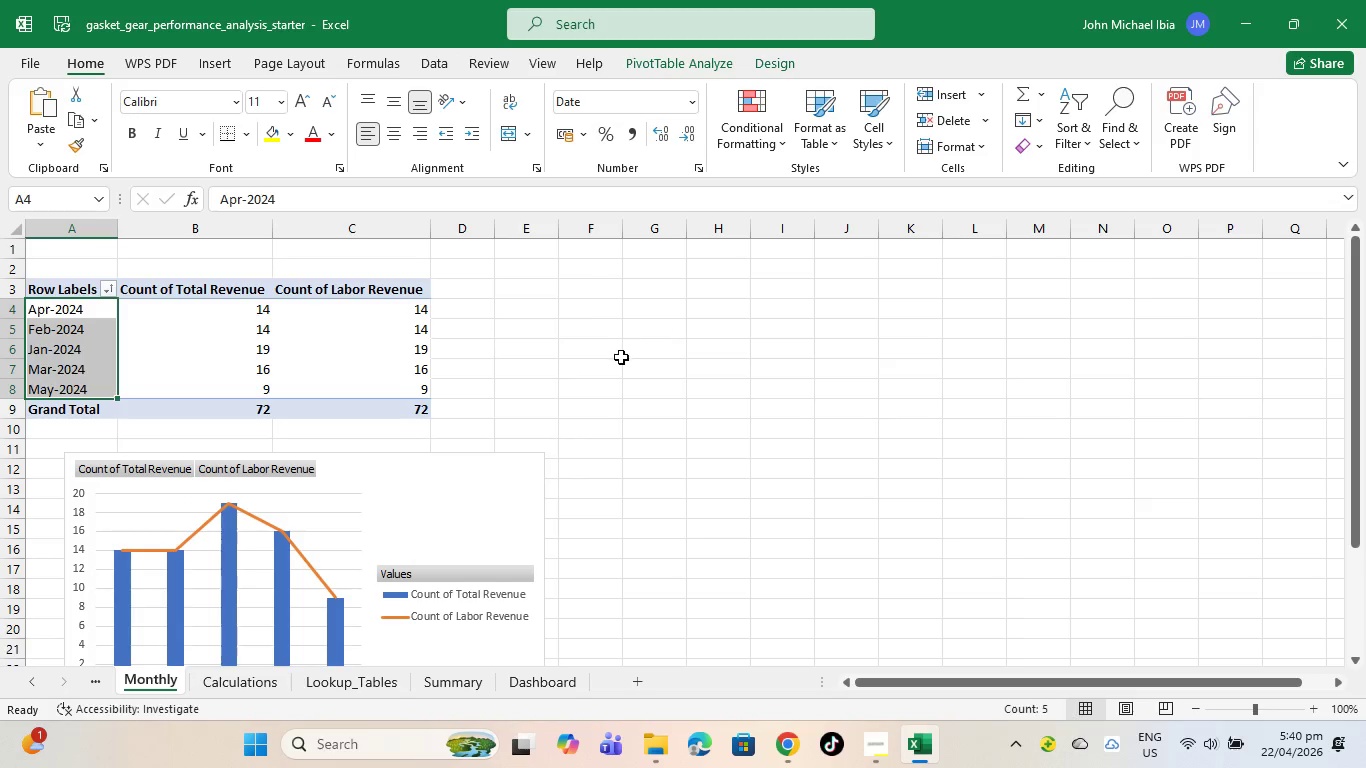 
left_click([621, 357])
 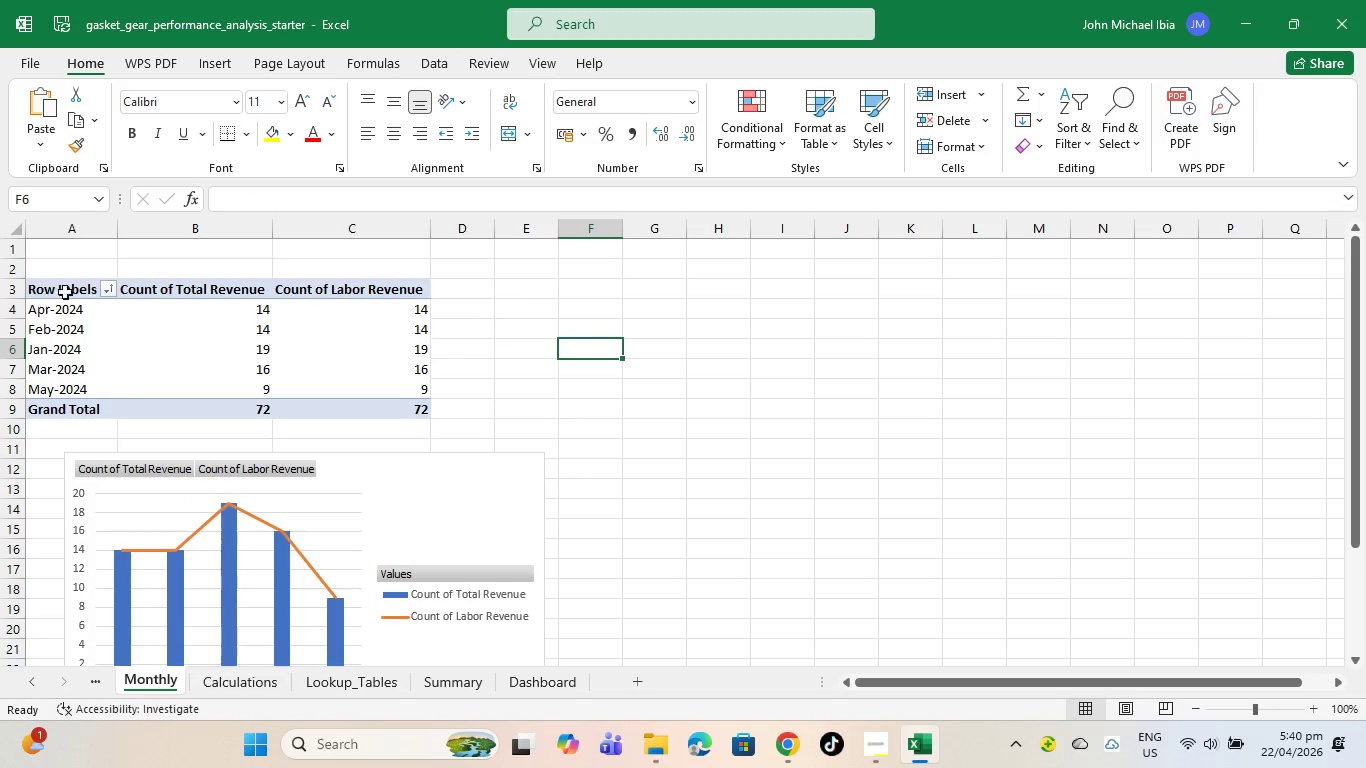 
left_click([71, 284])
 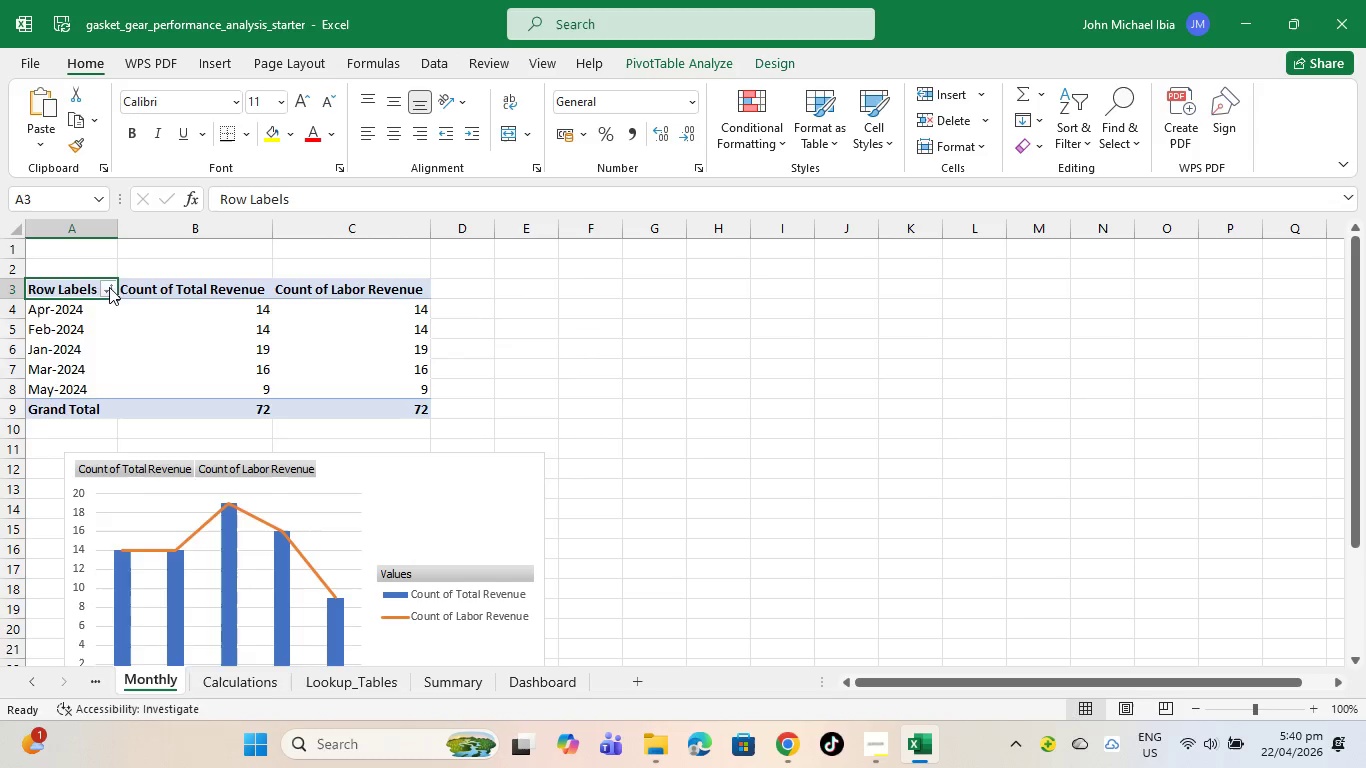 
left_click([109, 287])
 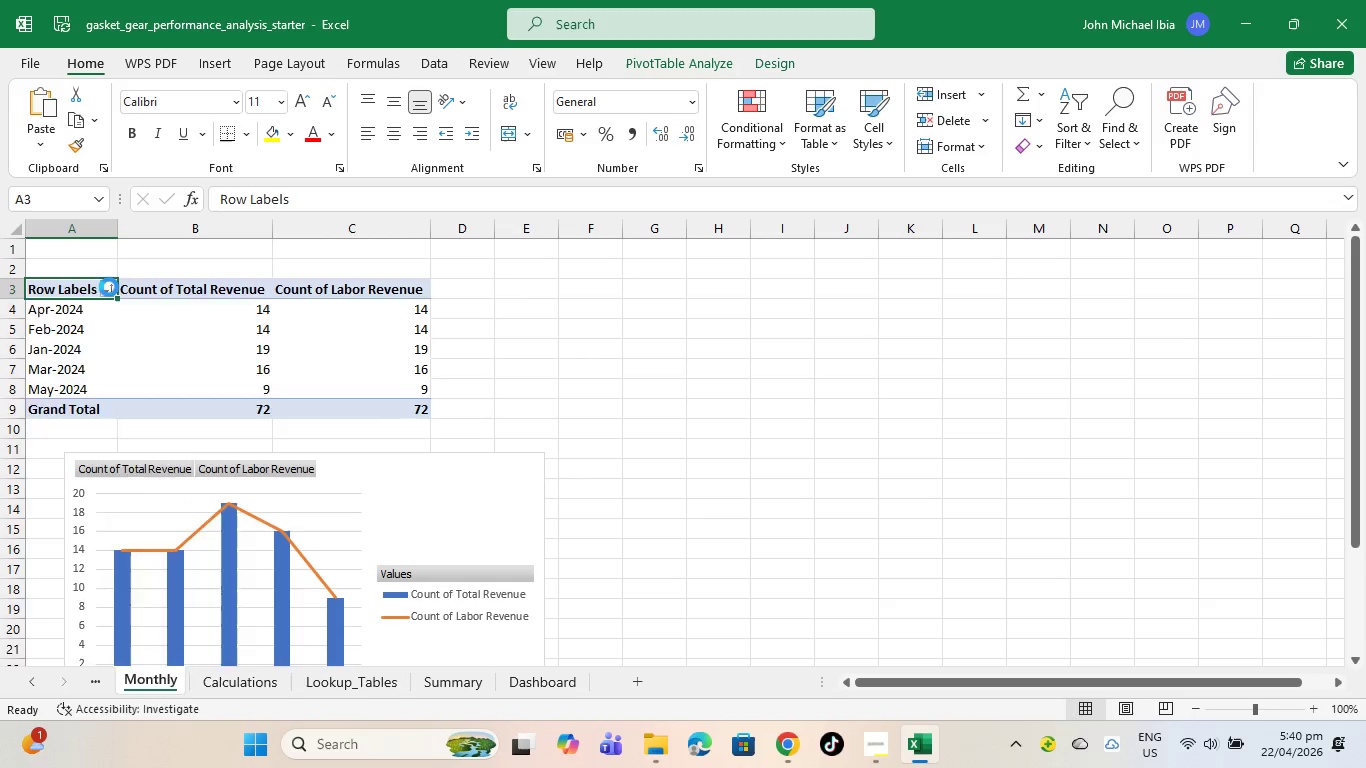 
right_click([109, 287])
 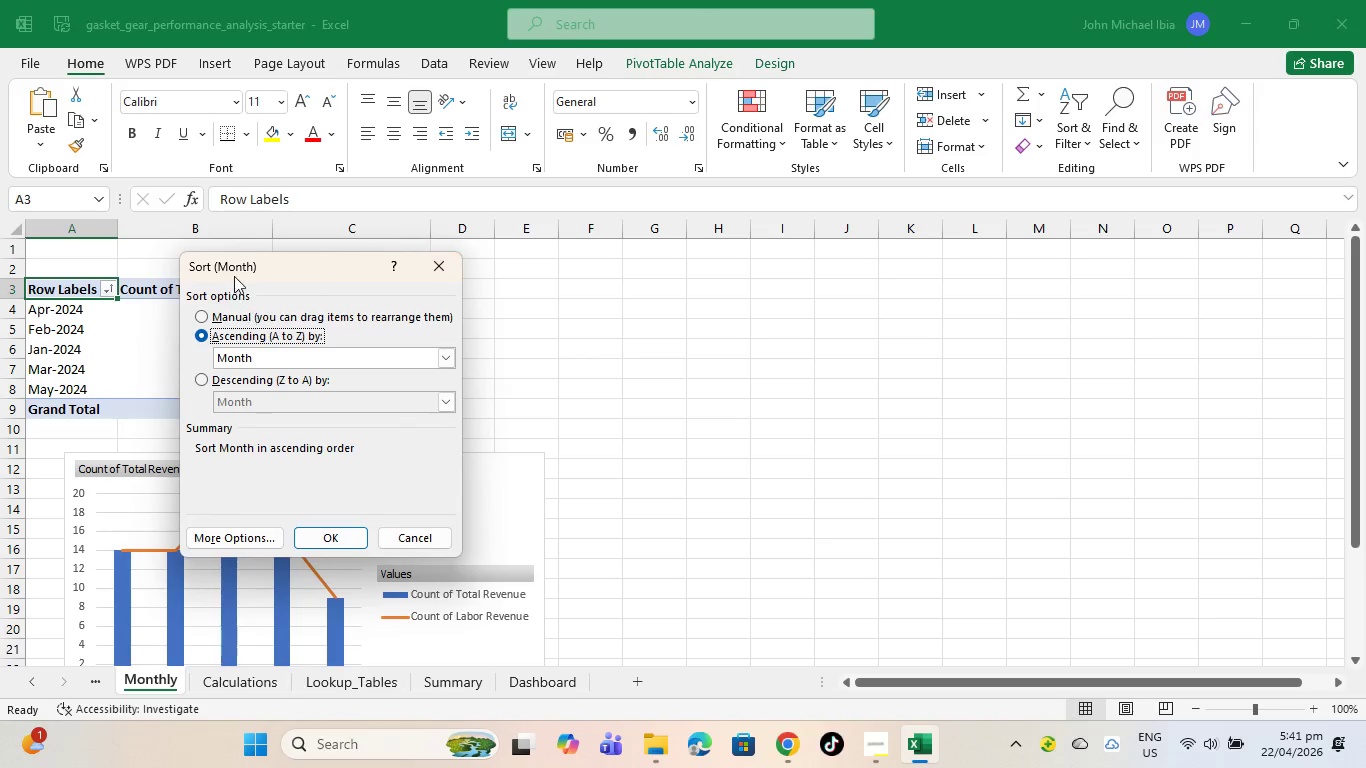 
left_click_drag(start_coordinate=[273, 267], to_coordinate=[641, 209])
 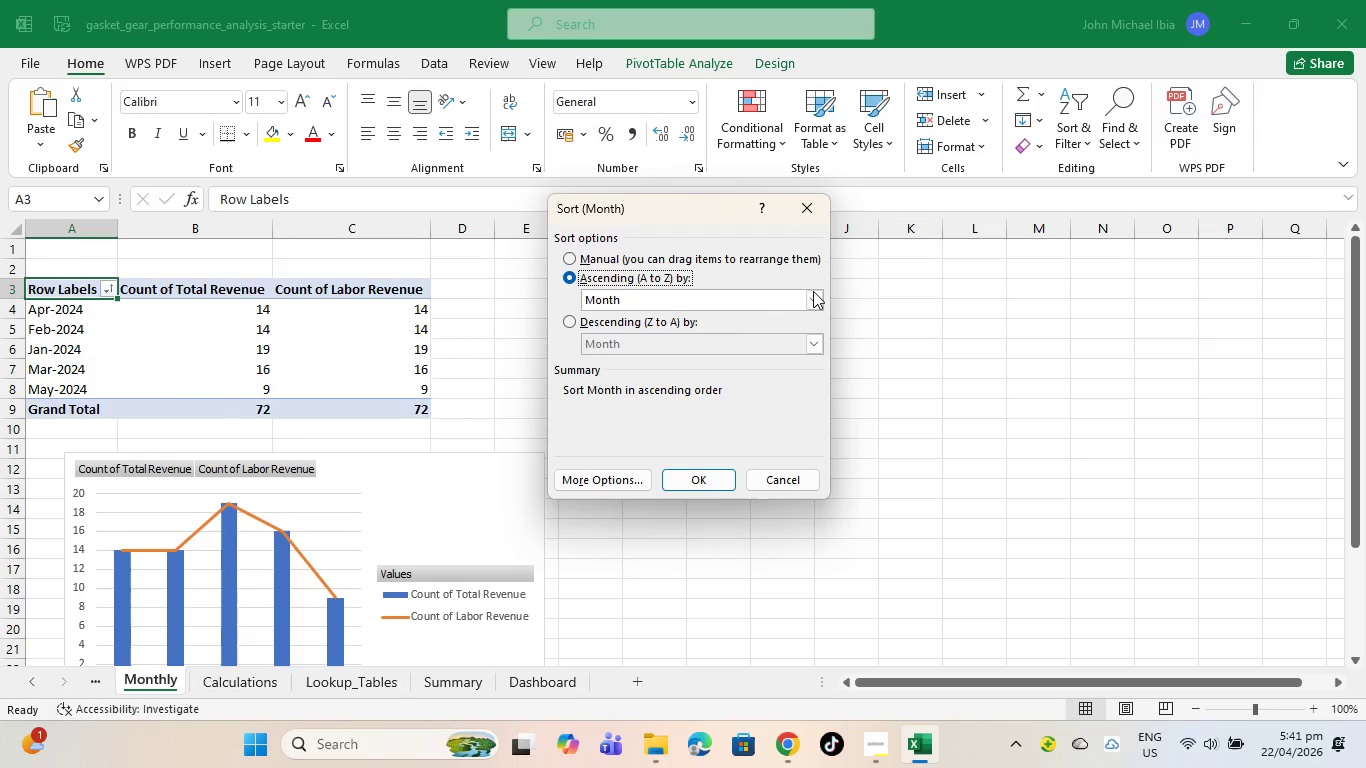 
left_click([815, 292])
 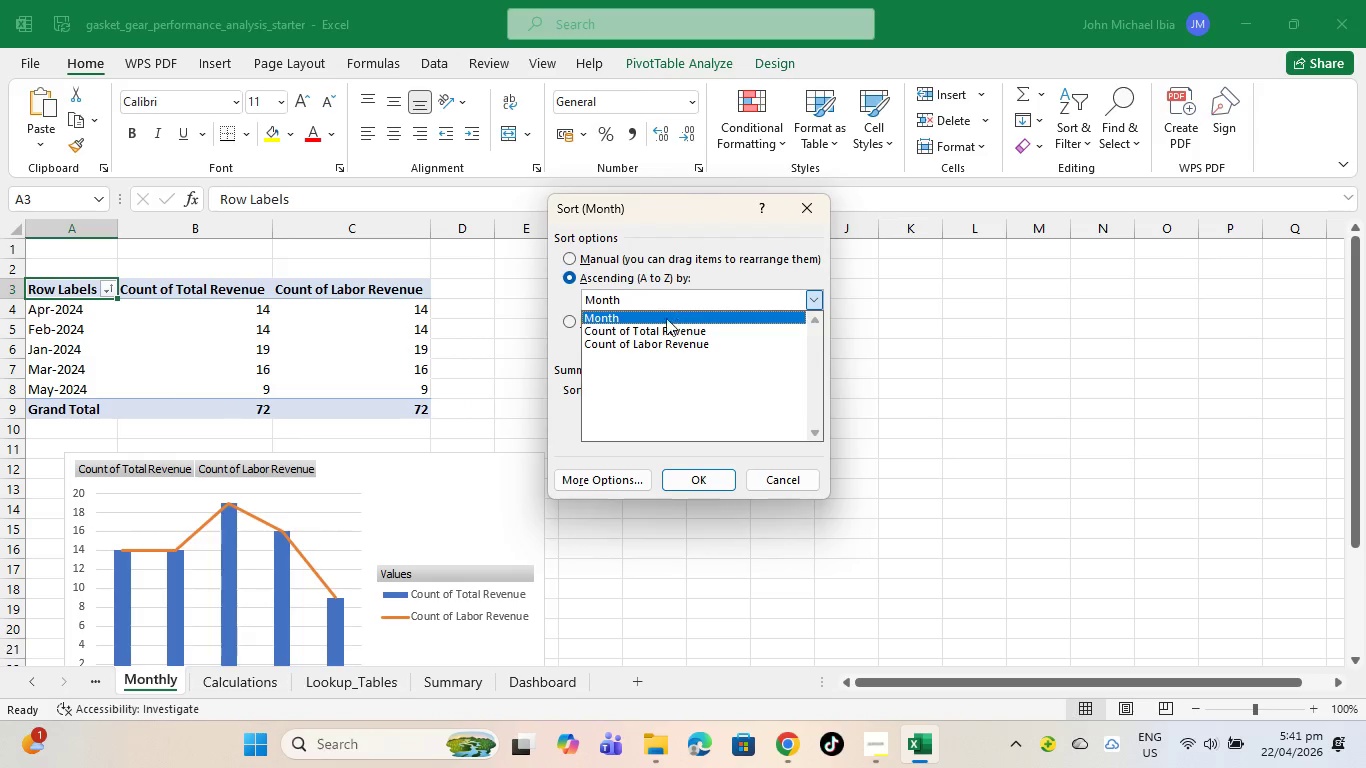 
left_click([653, 318])
 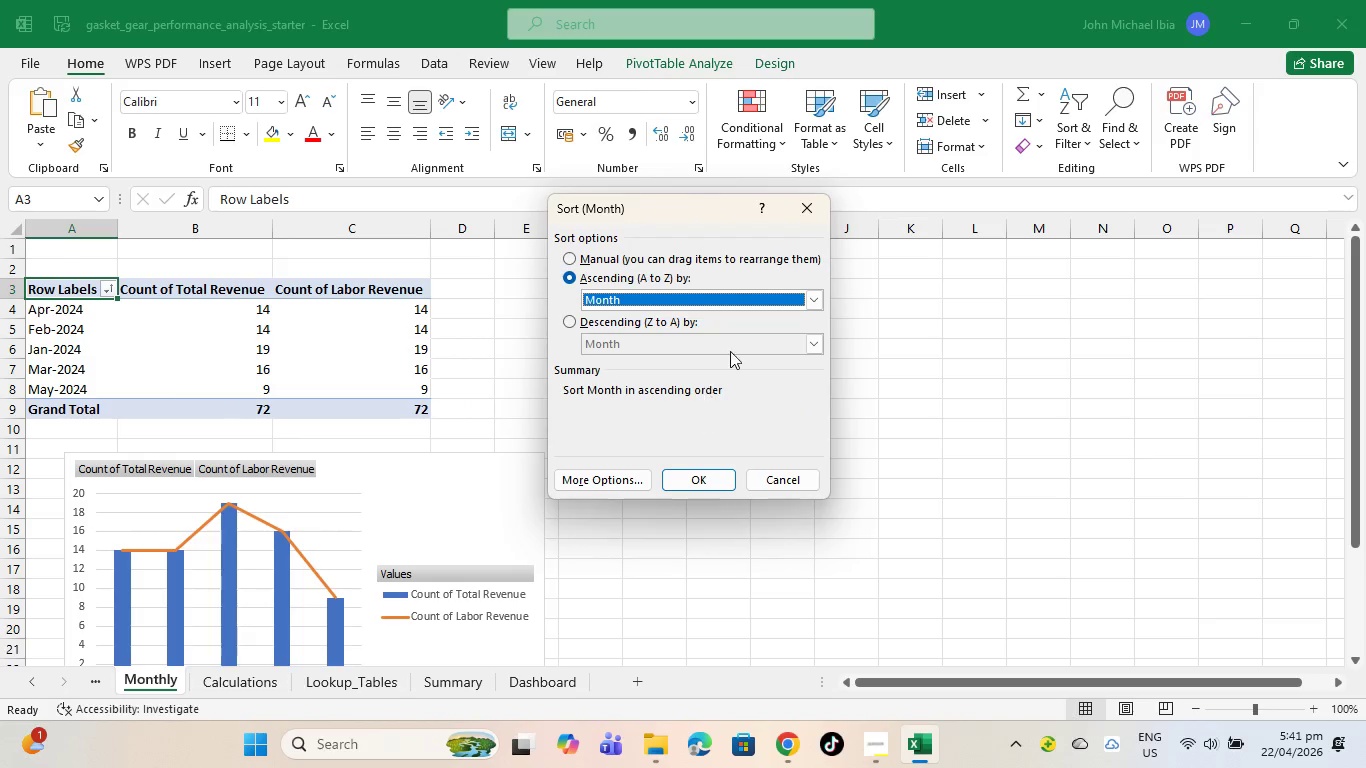 
double_click([759, 339])
 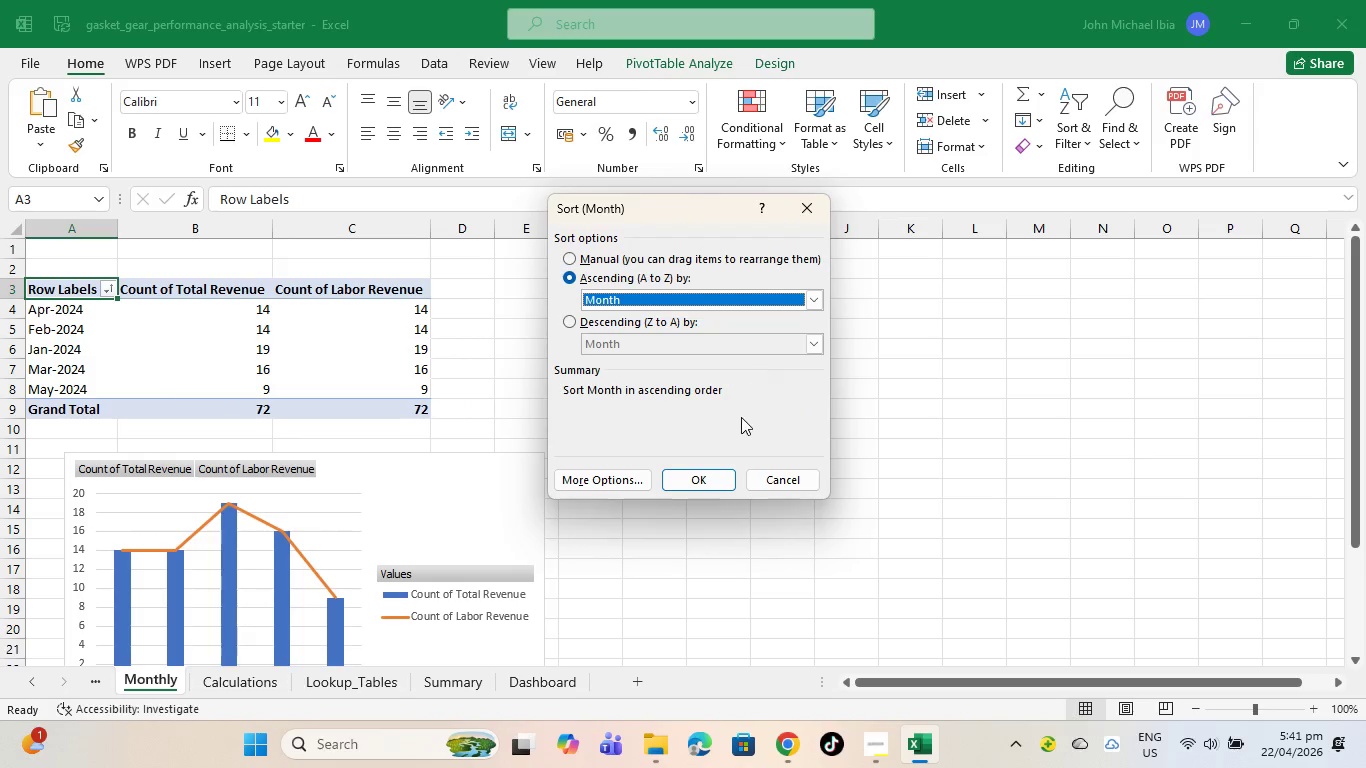 
left_click([741, 417])
 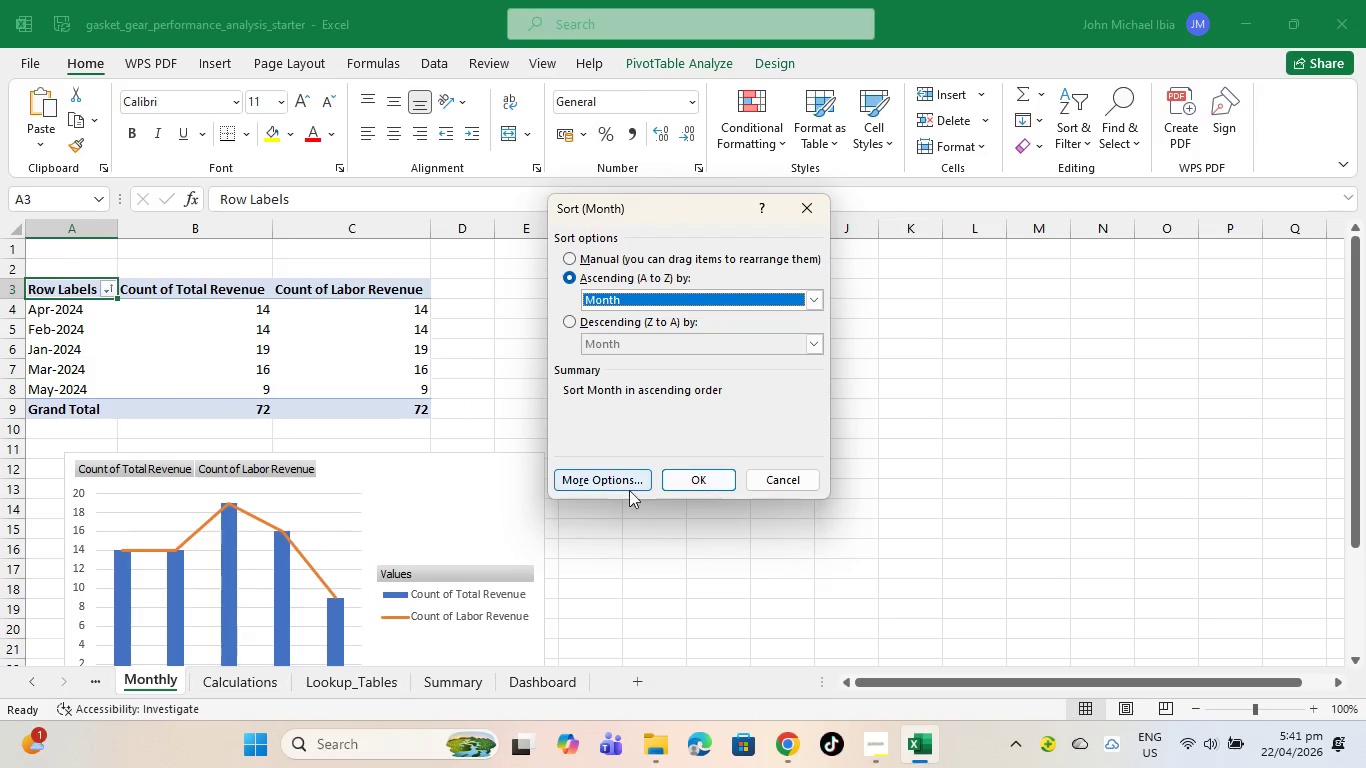 
left_click([613, 490])
 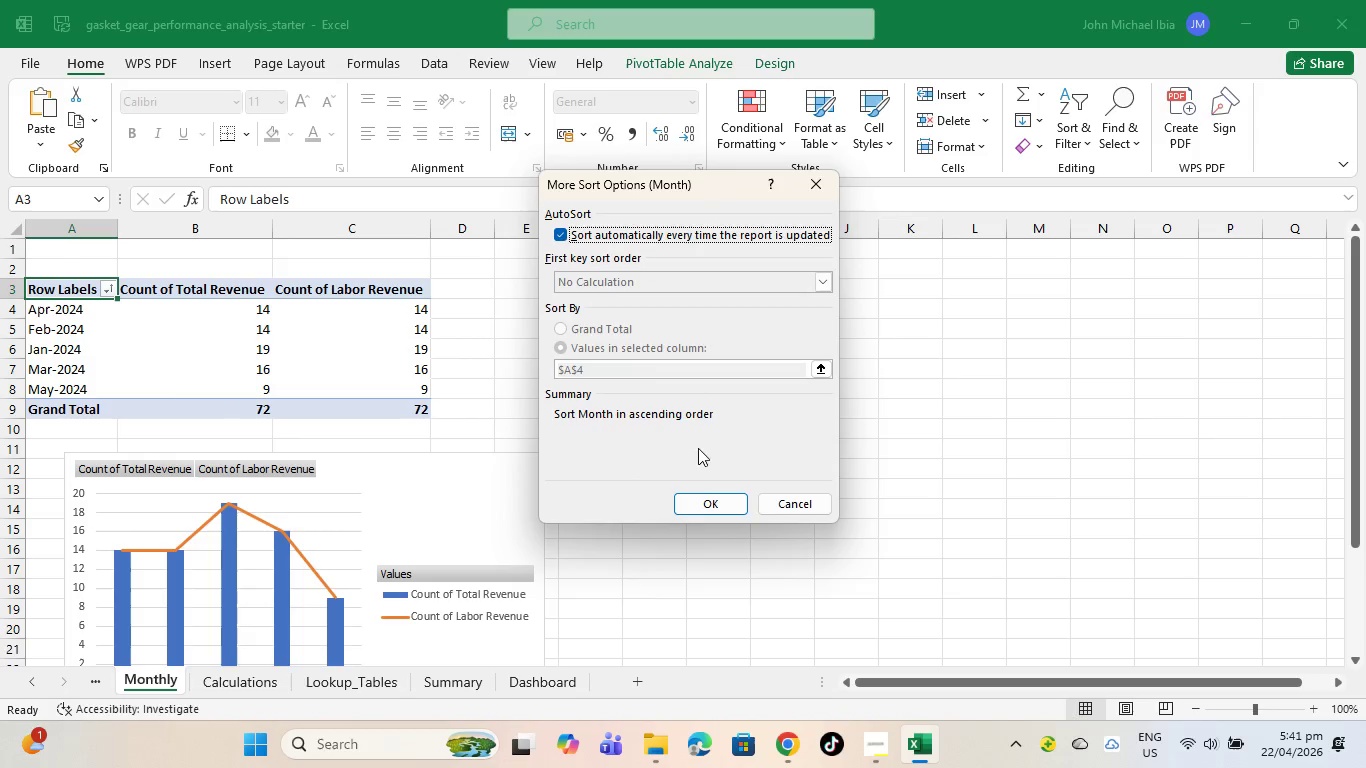 
left_click([710, 499])
 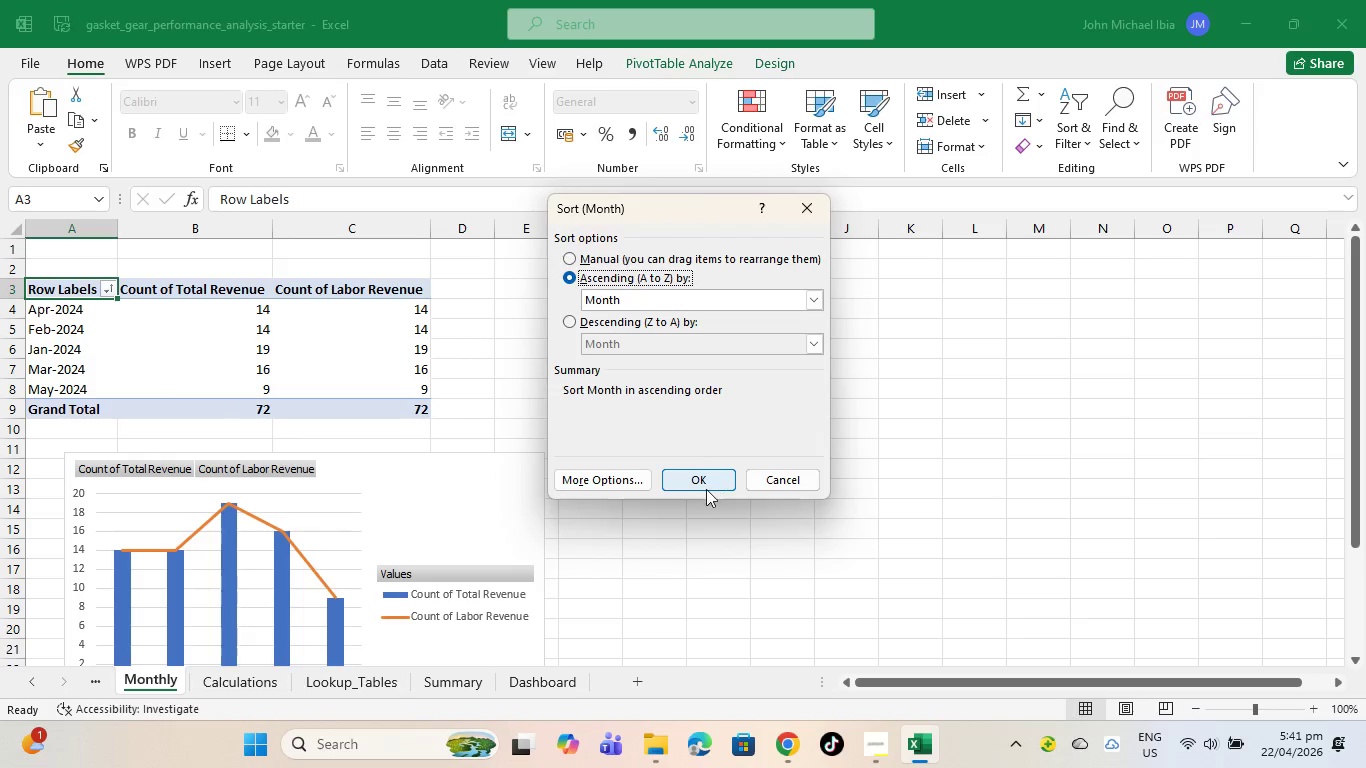 
left_click([702, 481])
 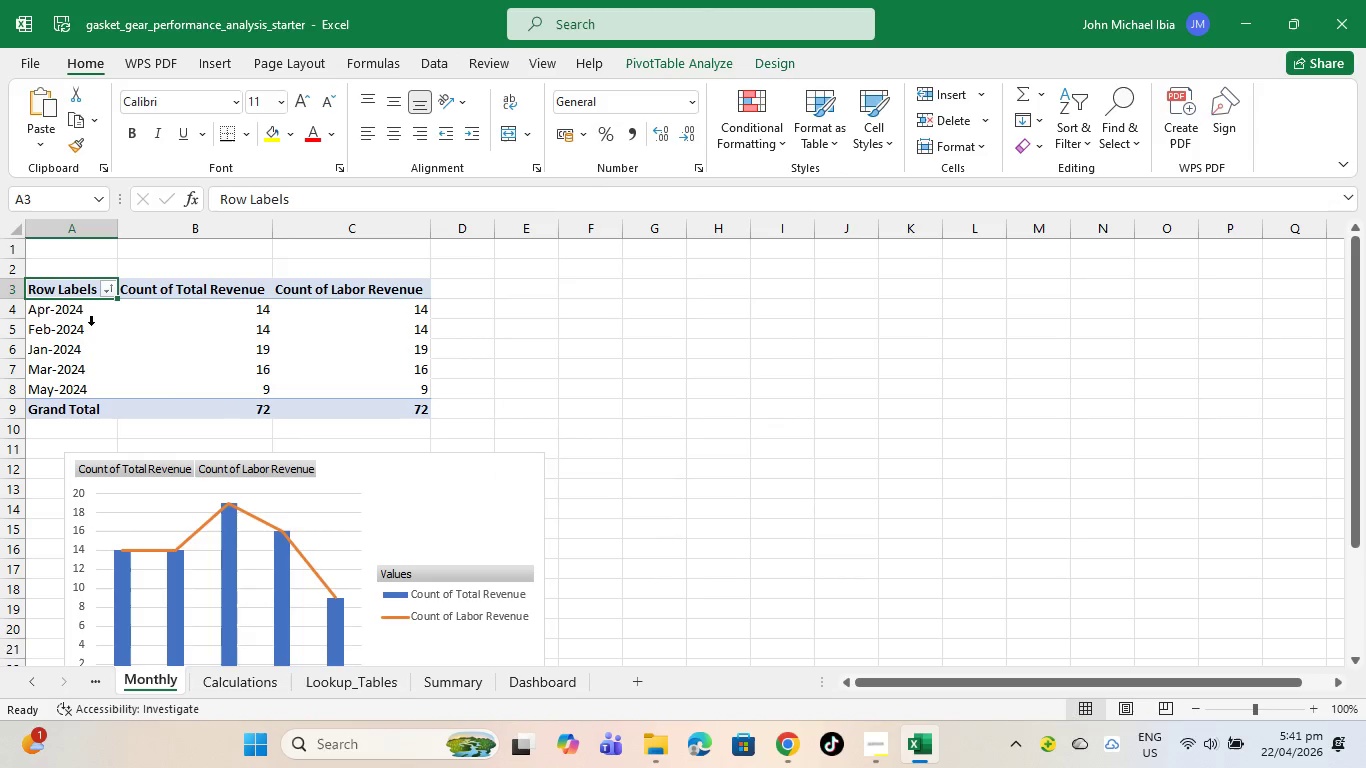 
left_click([73, 314])
 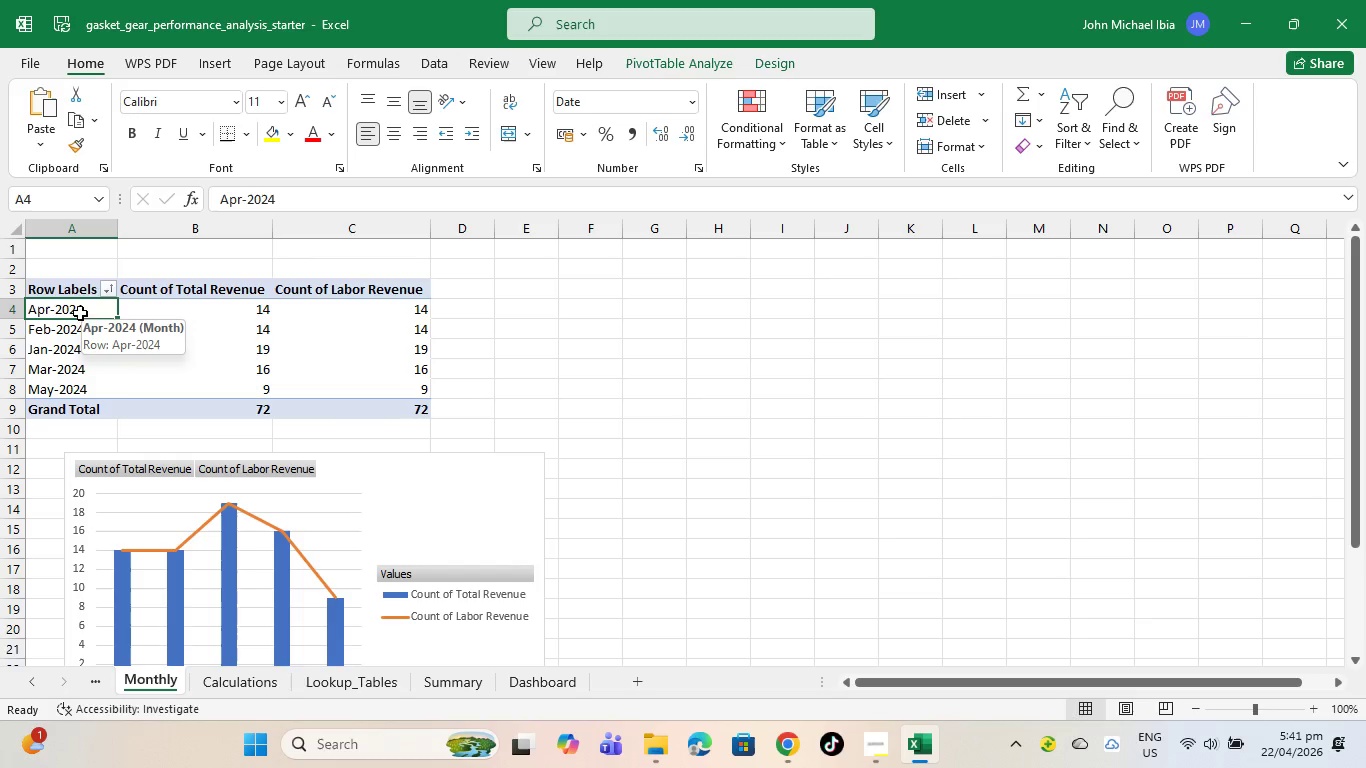 
left_click_drag(start_coordinate=[80, 313], to_coordinate=[88, 388])
 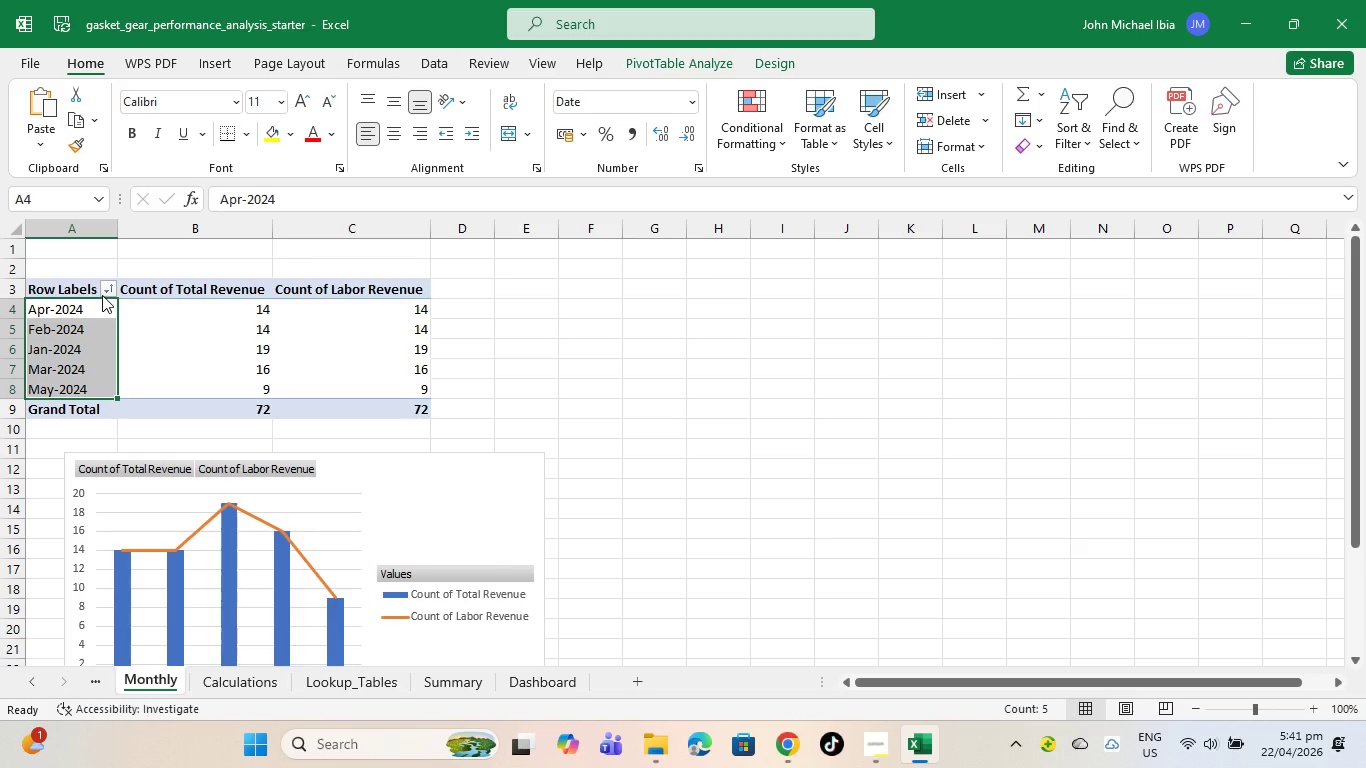 
left_click([102, 293])
 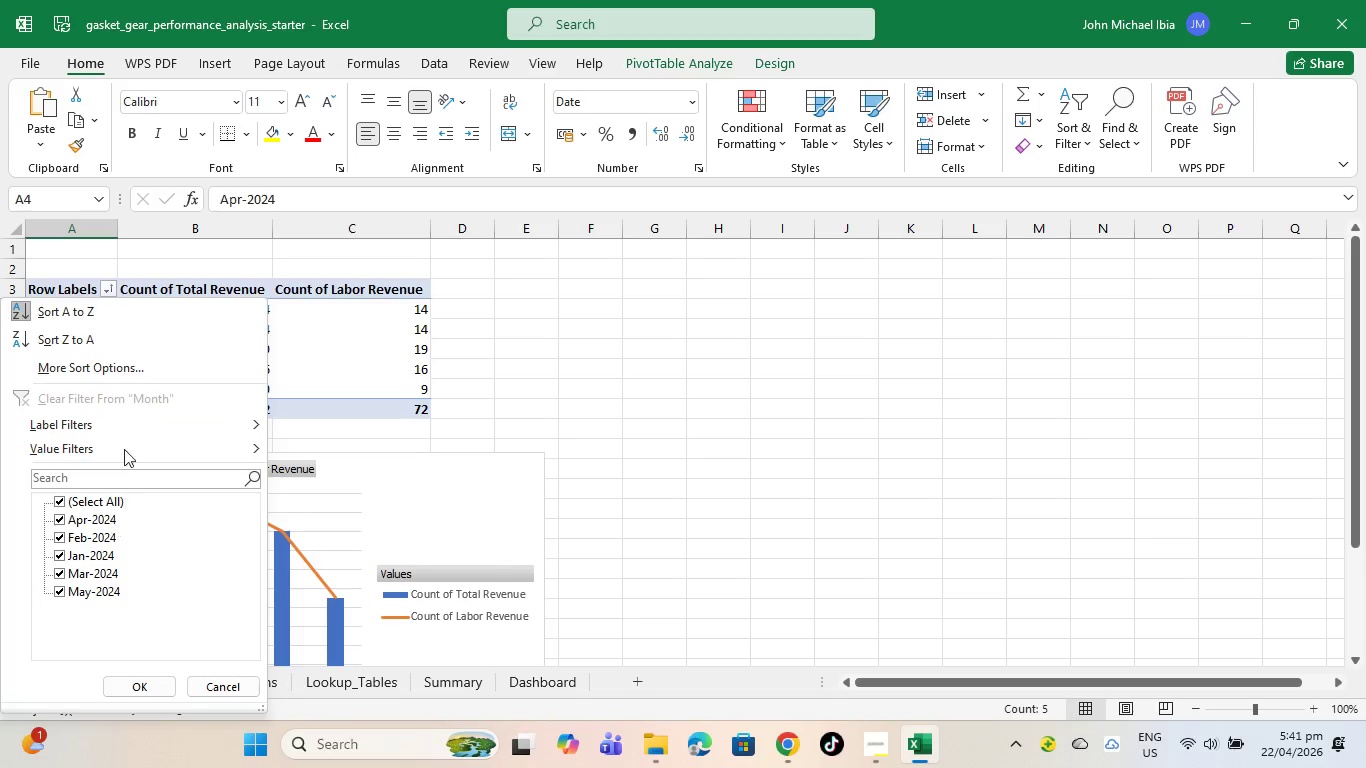 
left_click([151, 377])
 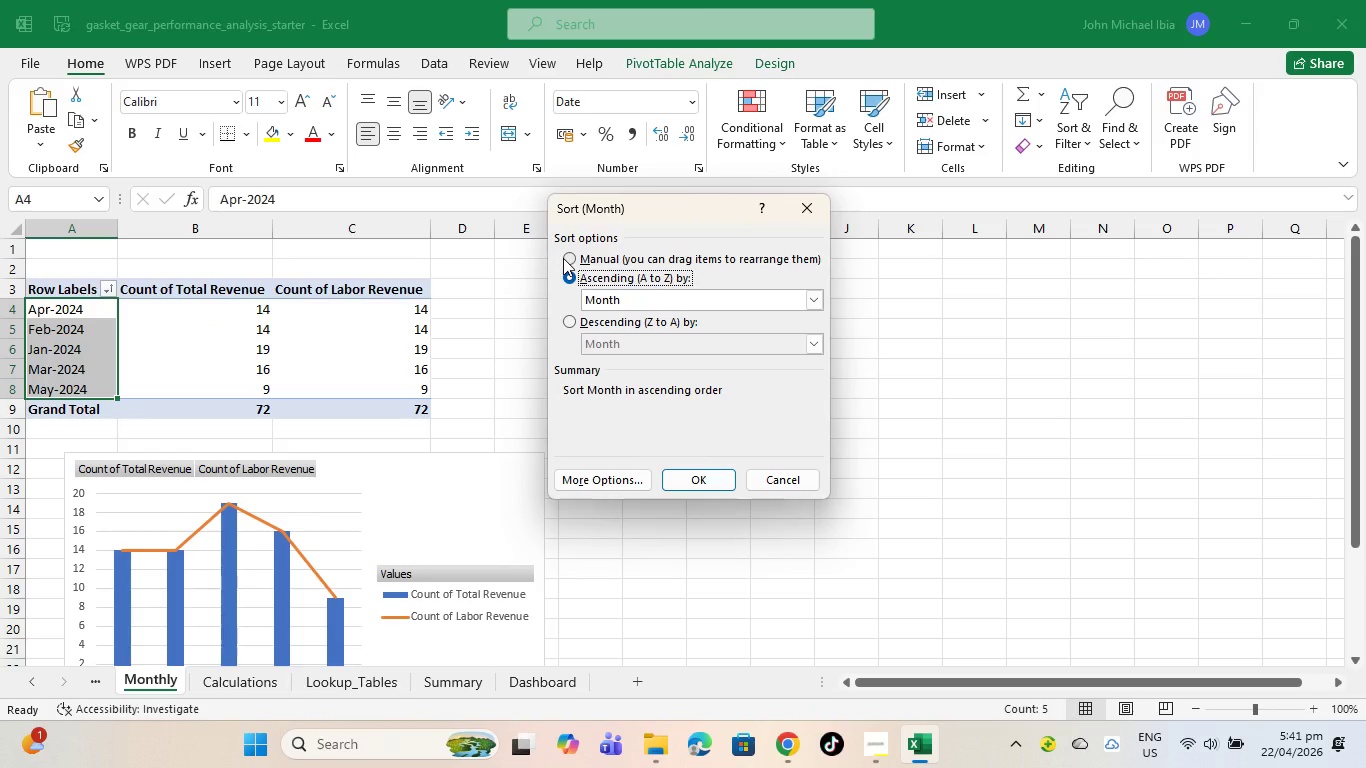 
wait(6.52)
 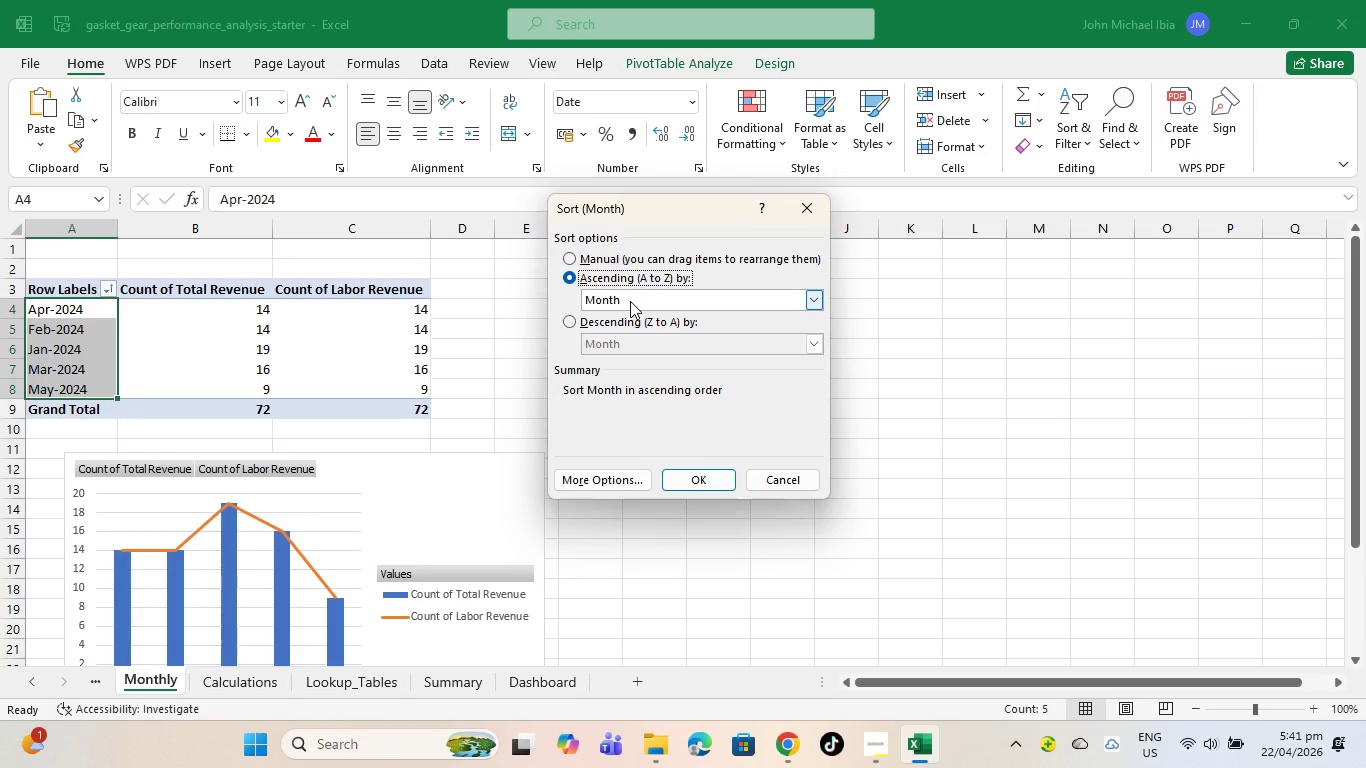 
left_click([693, 474])
 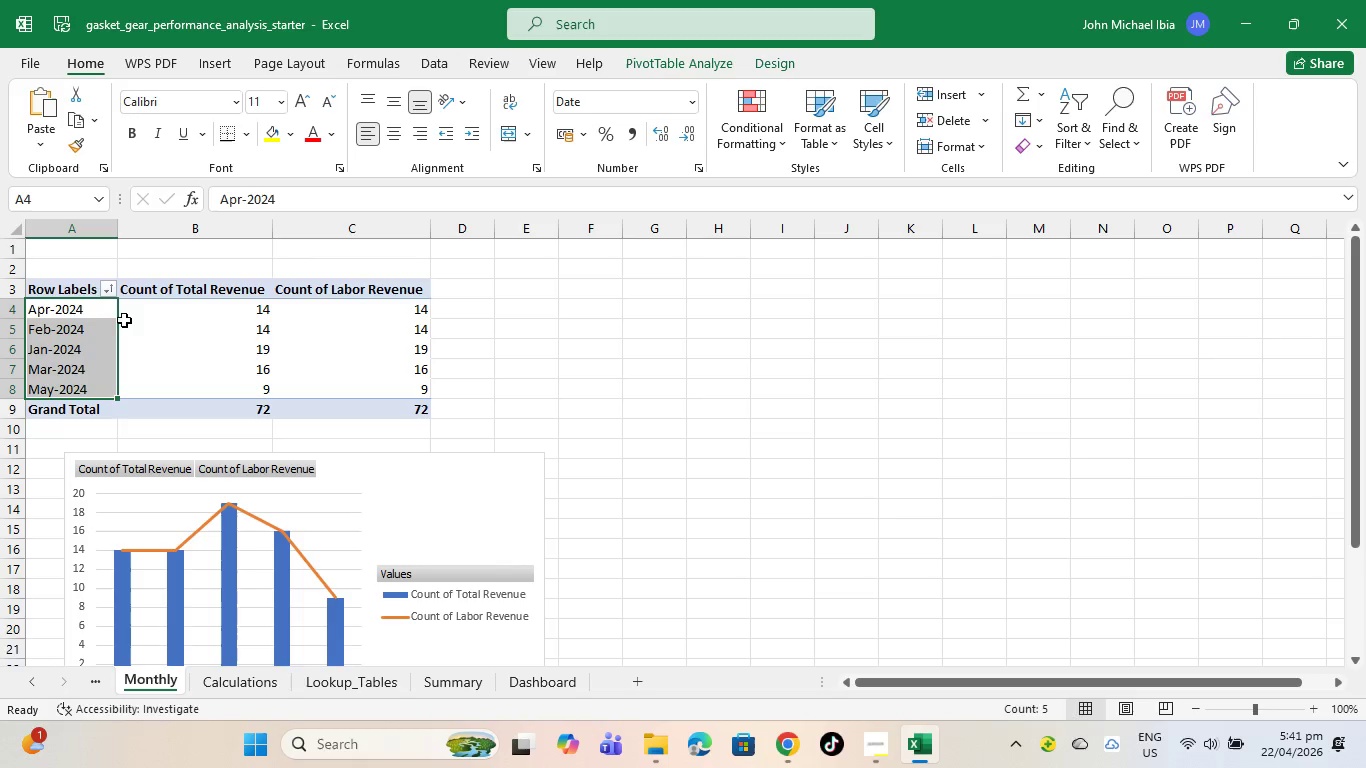 
right_click([71, 316])
 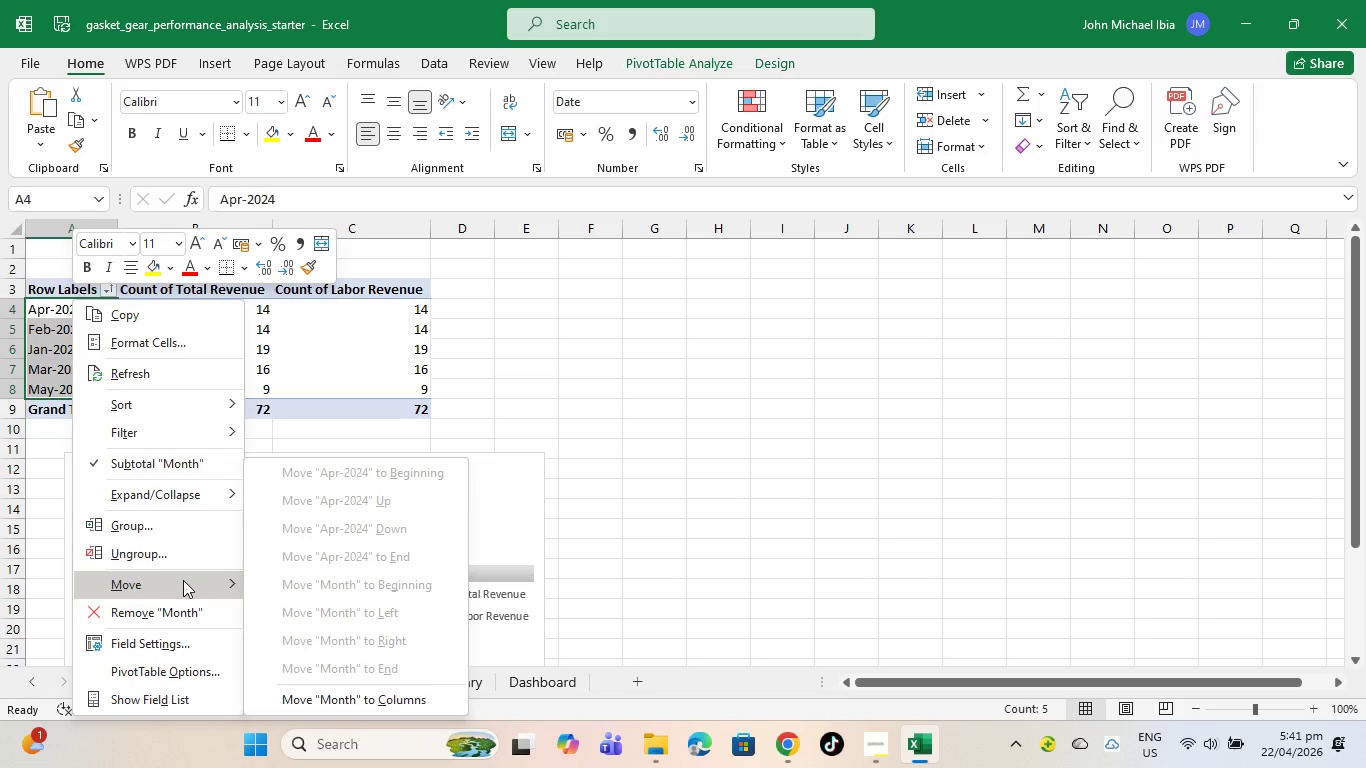 
left_click([197, 648])
 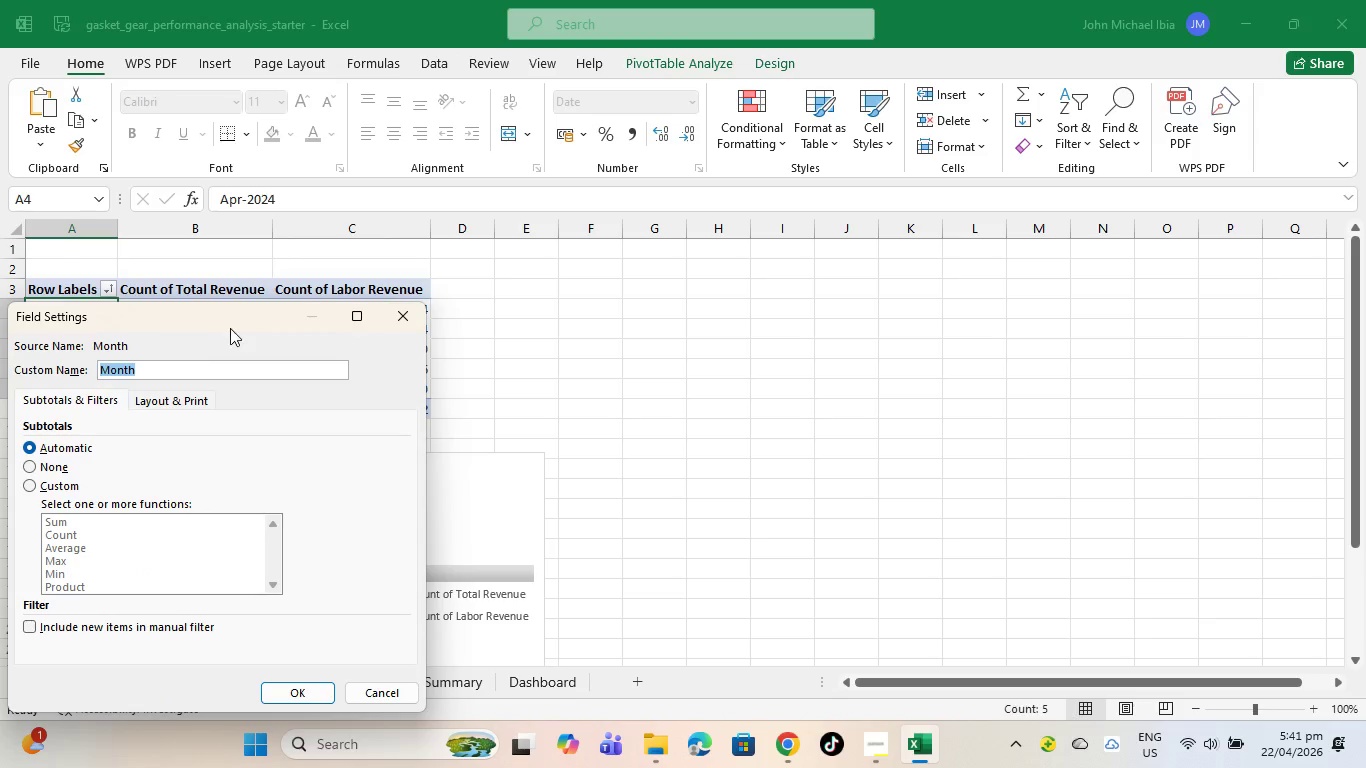 
left_click_drag(start_coordinate=[199, 319], to_coordinate=[741, 206])
 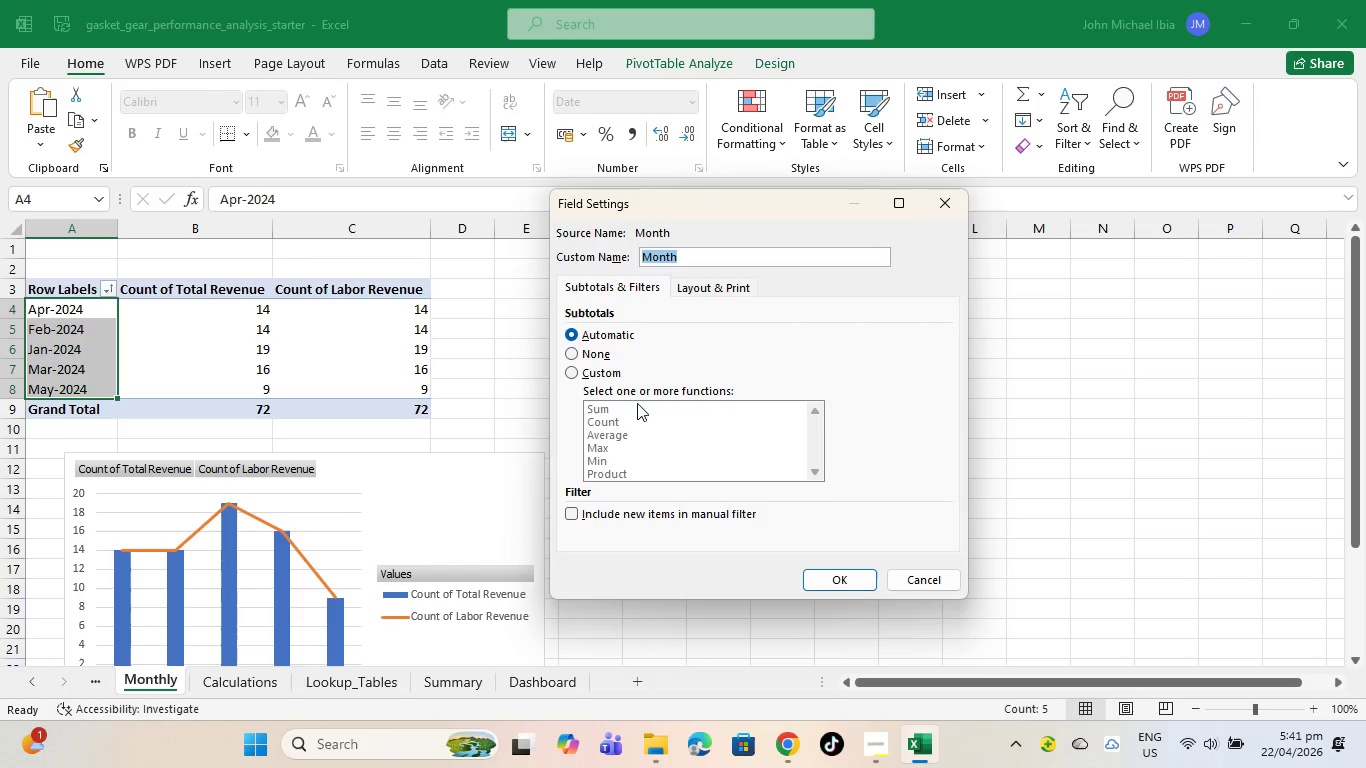 
scroll: coordinate [656, 427], scroll_direction: down, amount: 3.0
 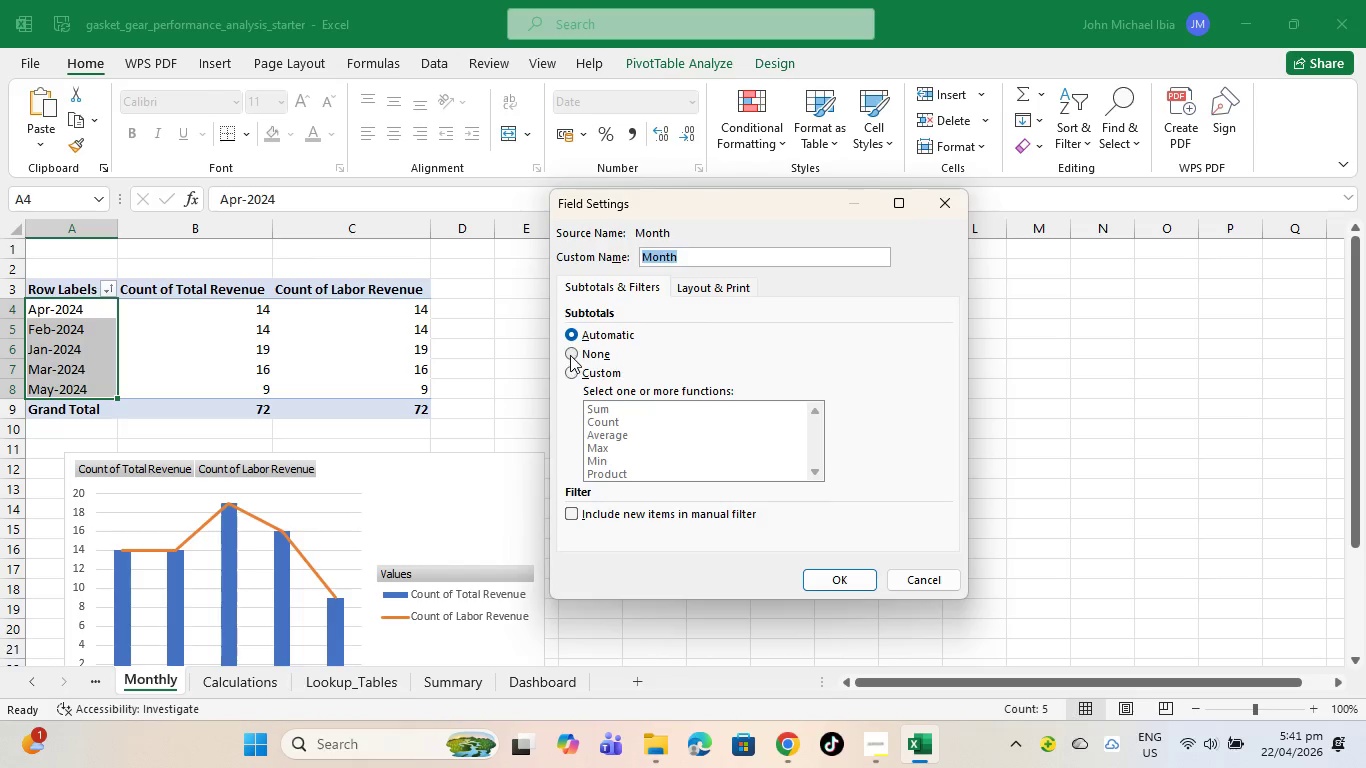 
double_click([565, 370])
 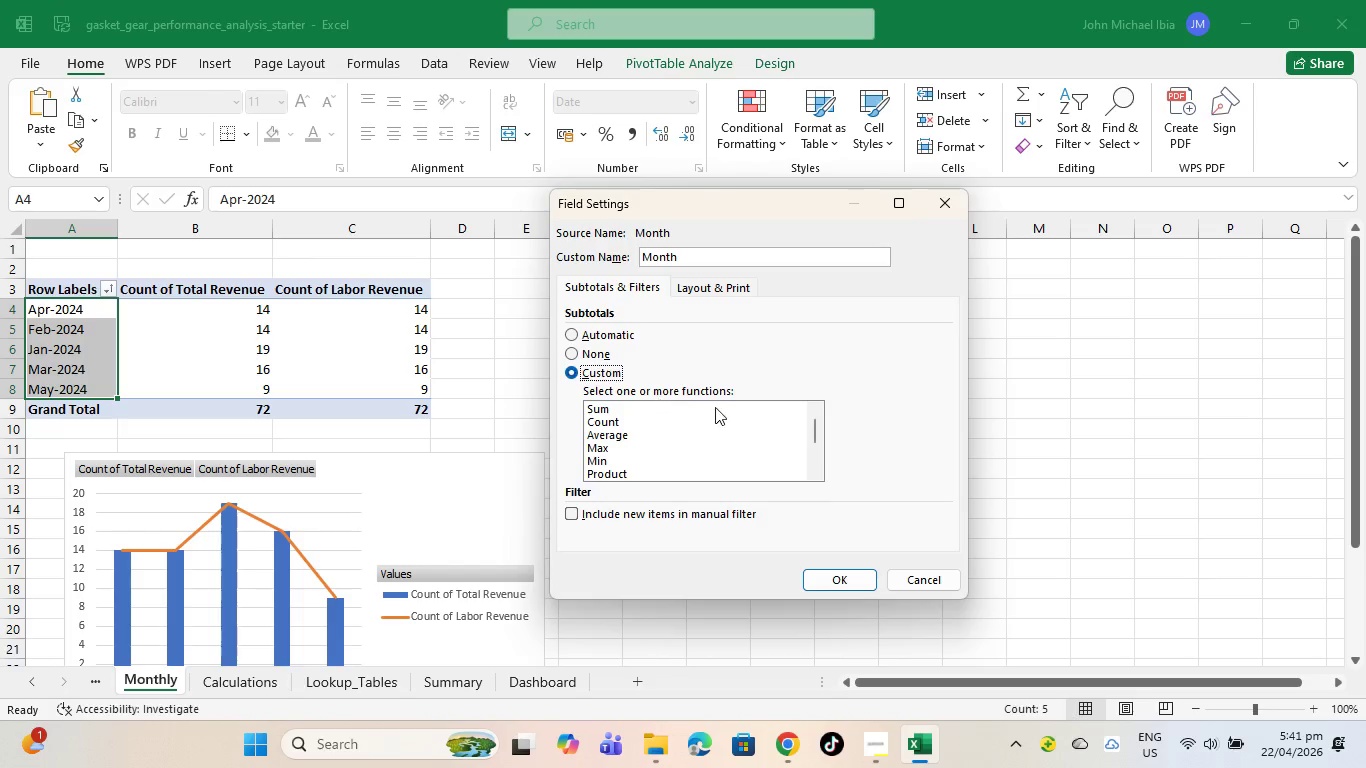 
scroll: coordinate [715, 407], scroll_direction: down, amount: 3.0
 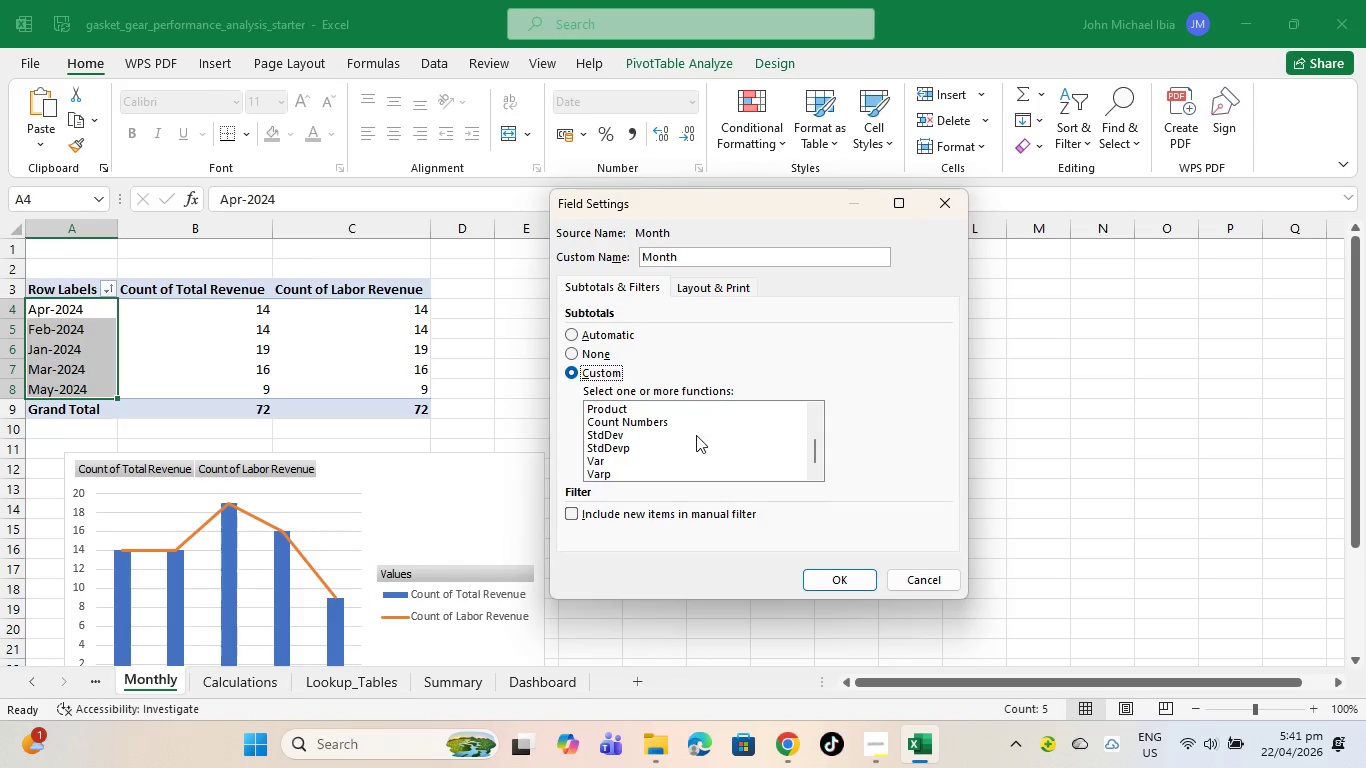 
scroll: coordinate [759, 447], scroll_direction: up, amount: 4.0
 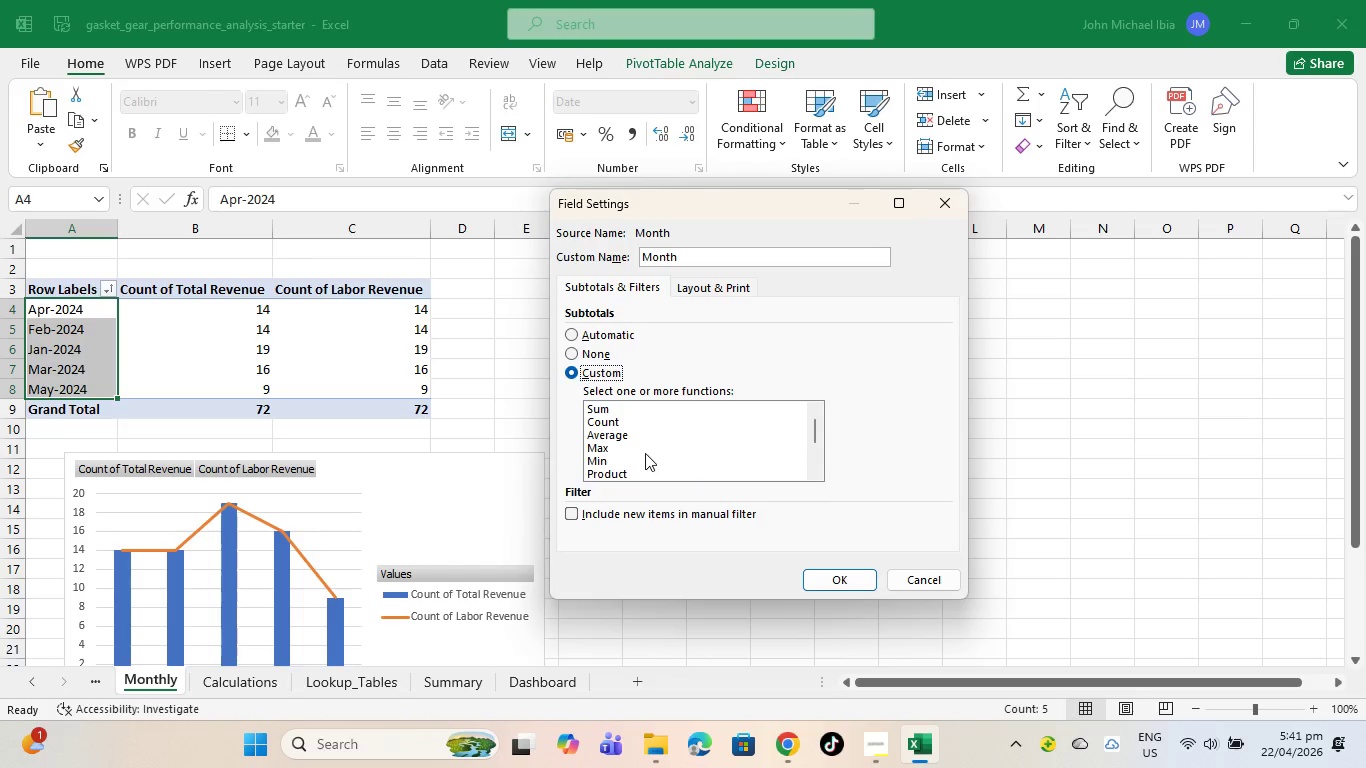 
scroll: coordinate [661, 449], scroll_direction: down, amount: 3.0
 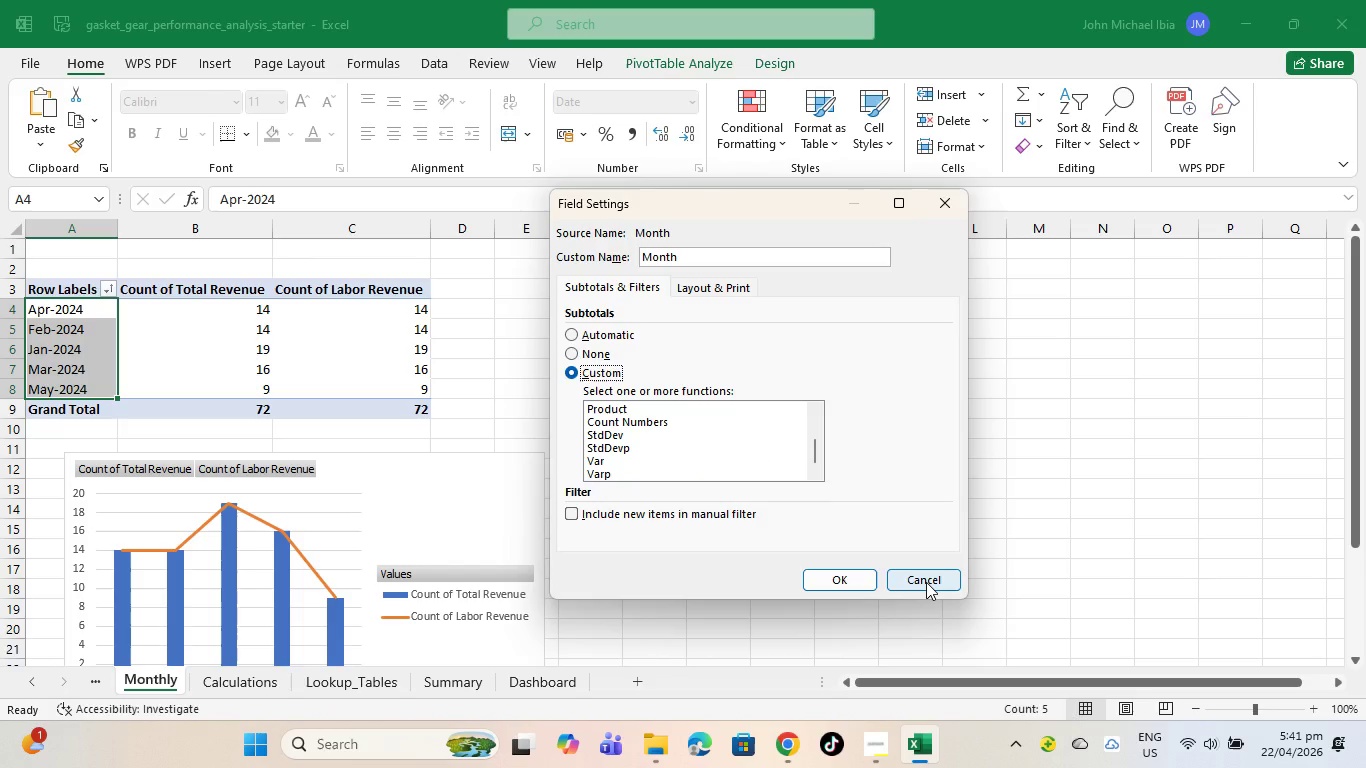 
left_click([926, 582])
 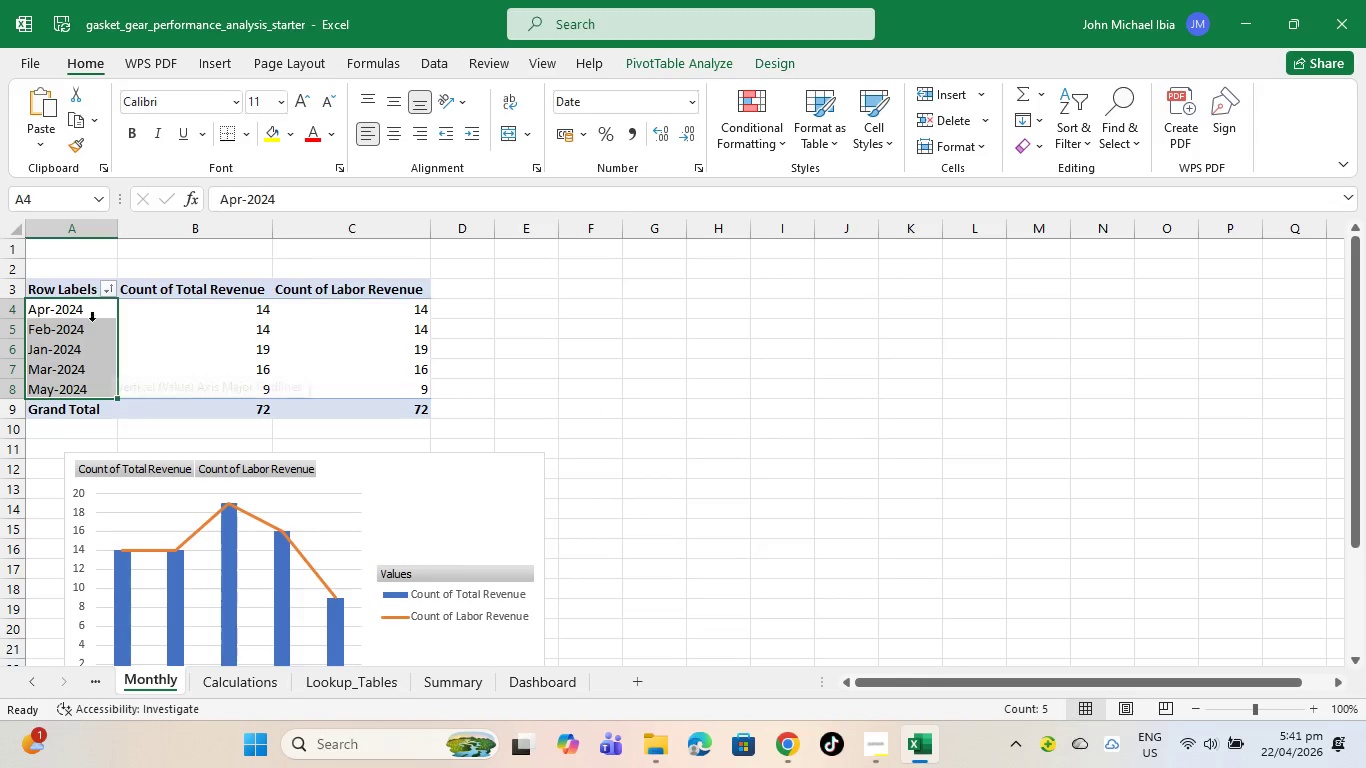 
right_click([76, 307])
 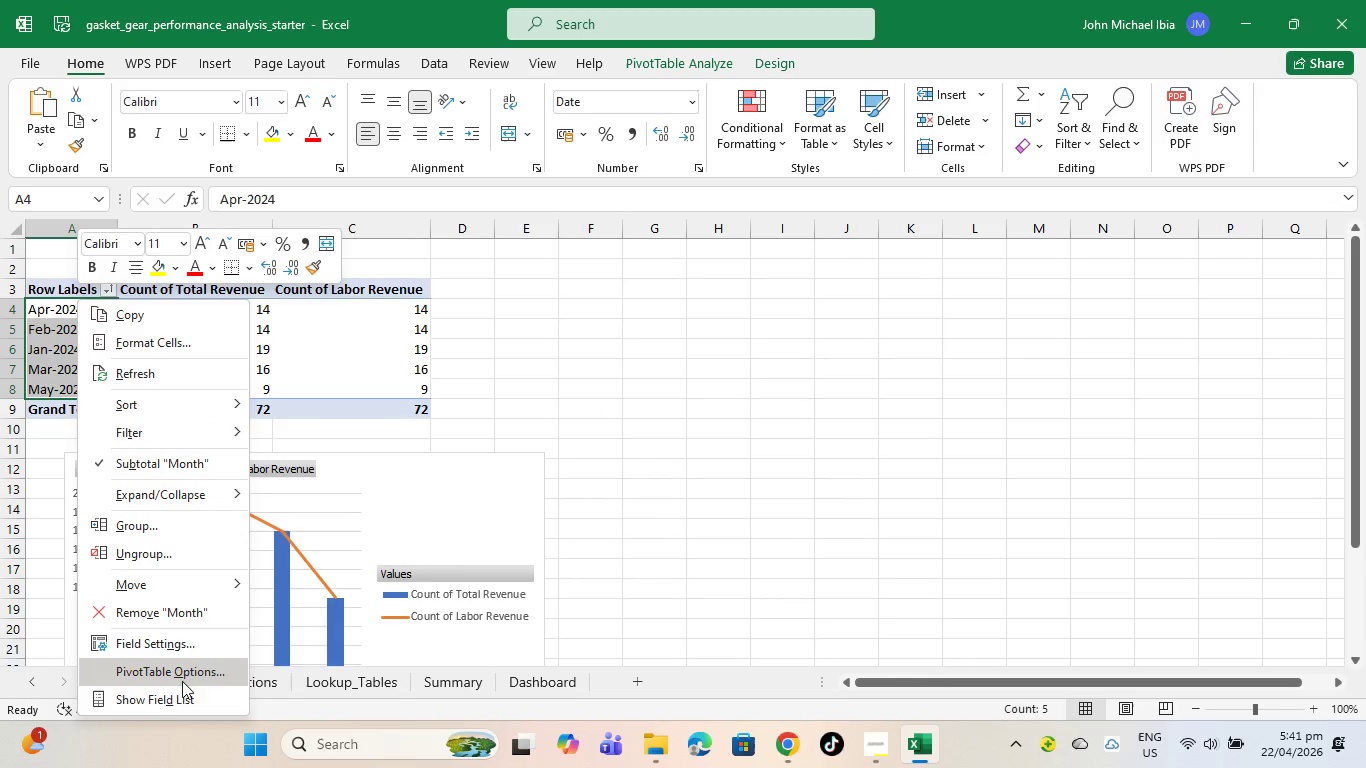 
left_click([175, 677])
 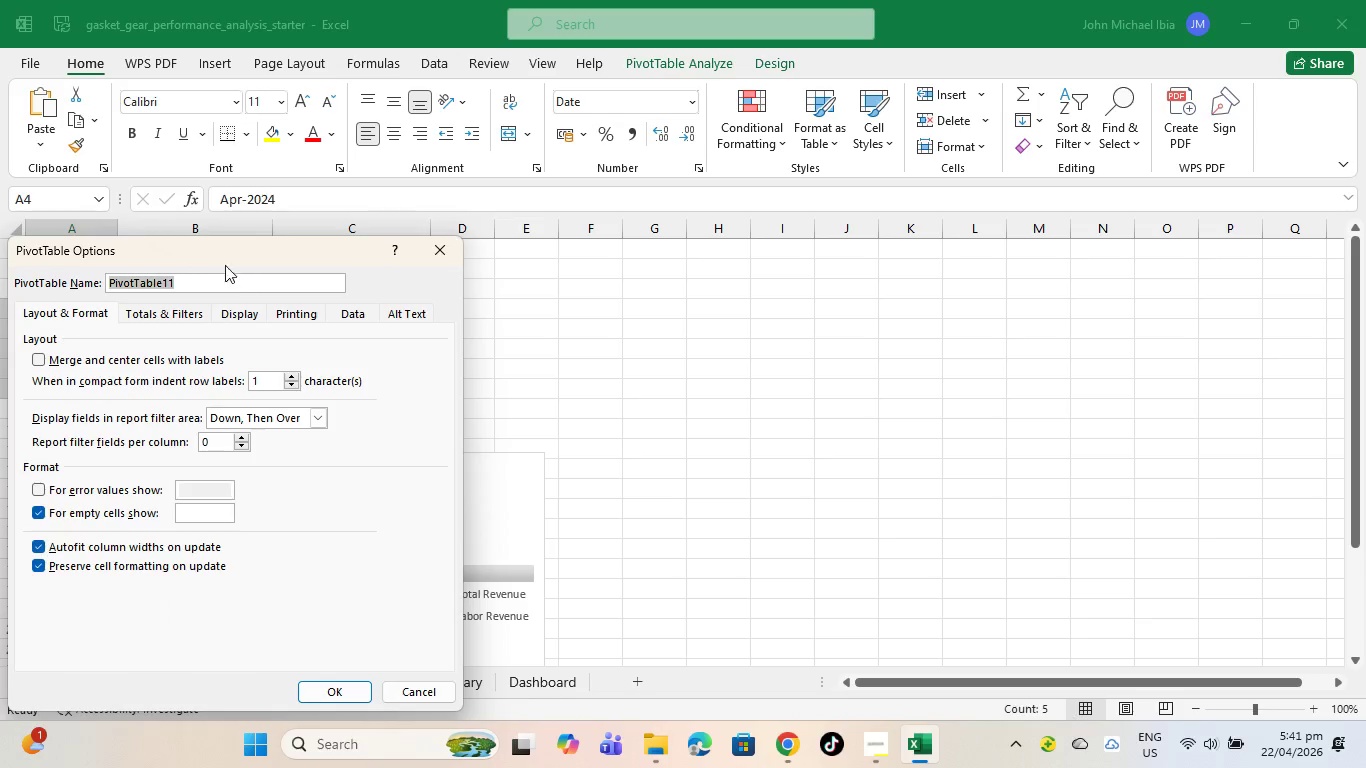 
left_click_drag(start_coordinate=[207, 255], to_coordinate=[831, 158])
 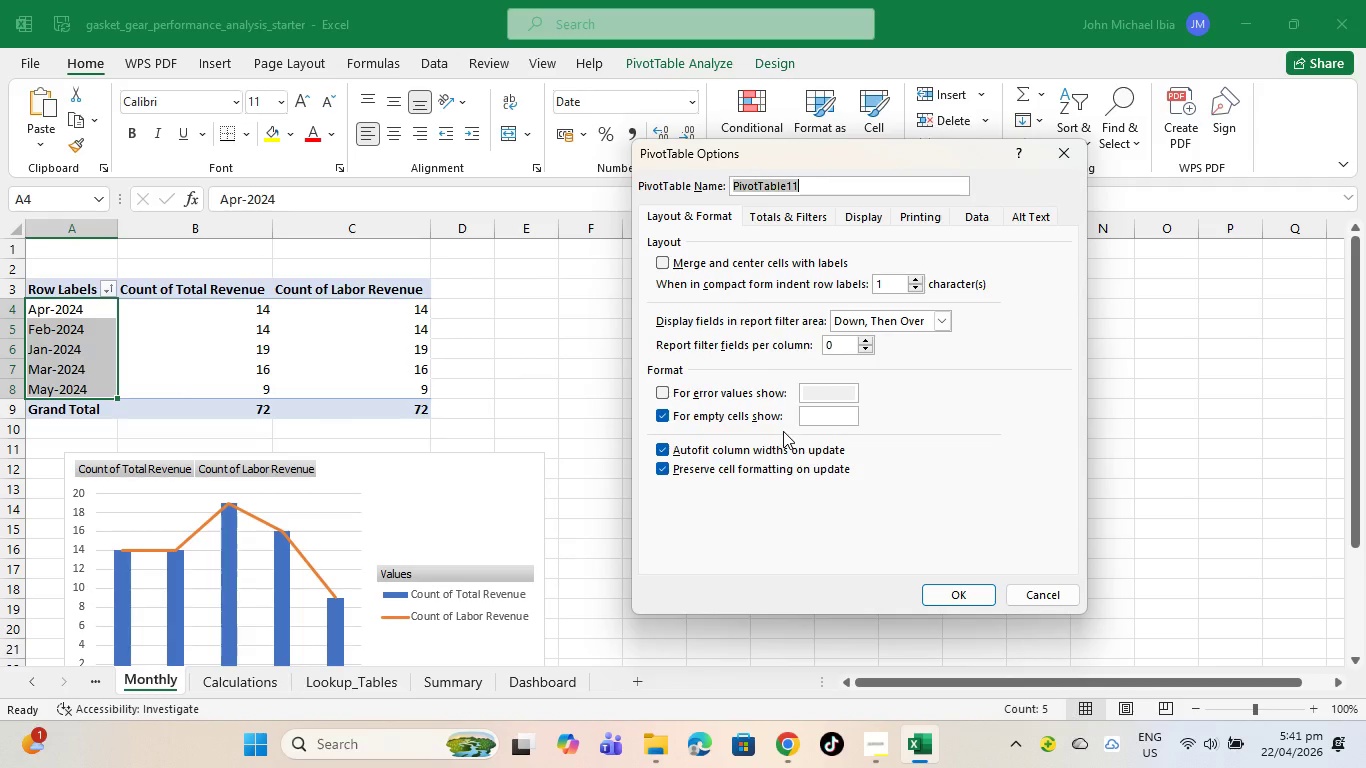 
wait(9.34)
 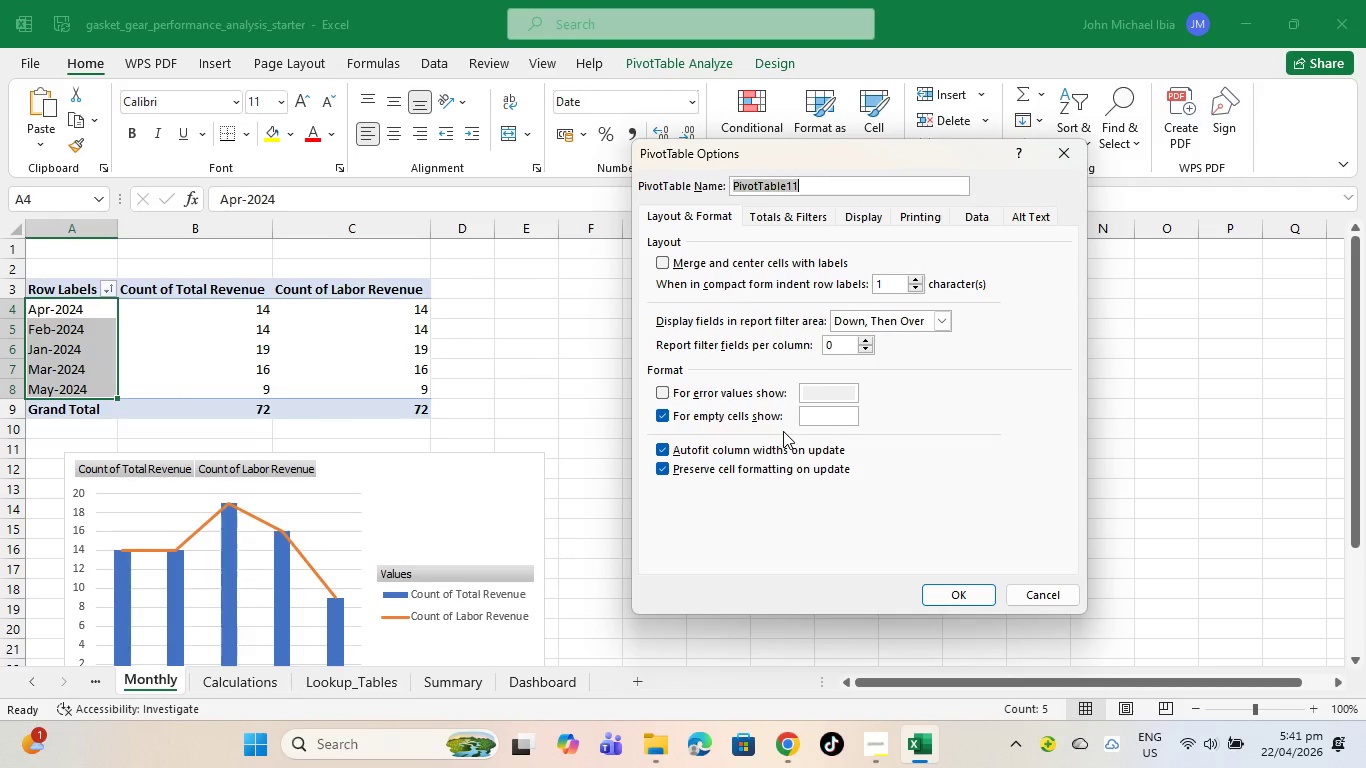 
left_click([769, 221])
 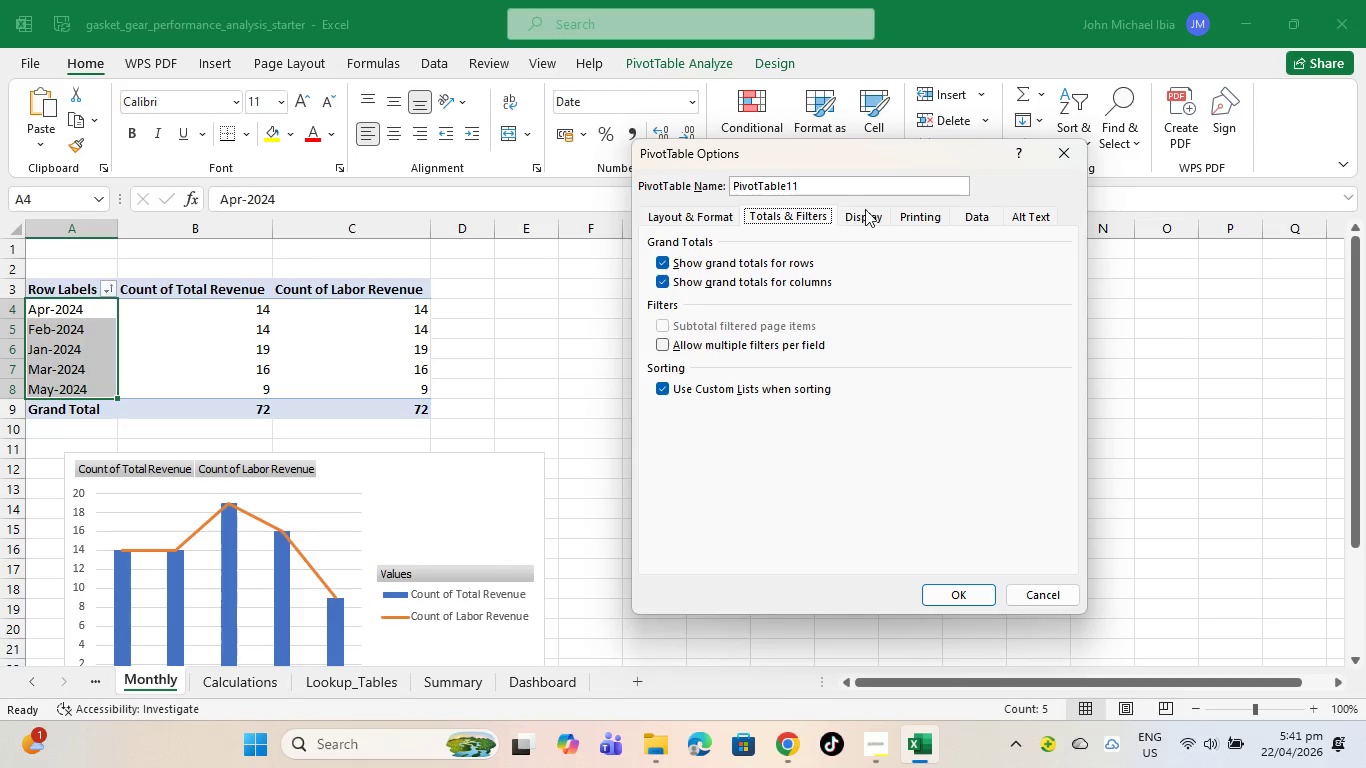 
left_click([867, 210])
 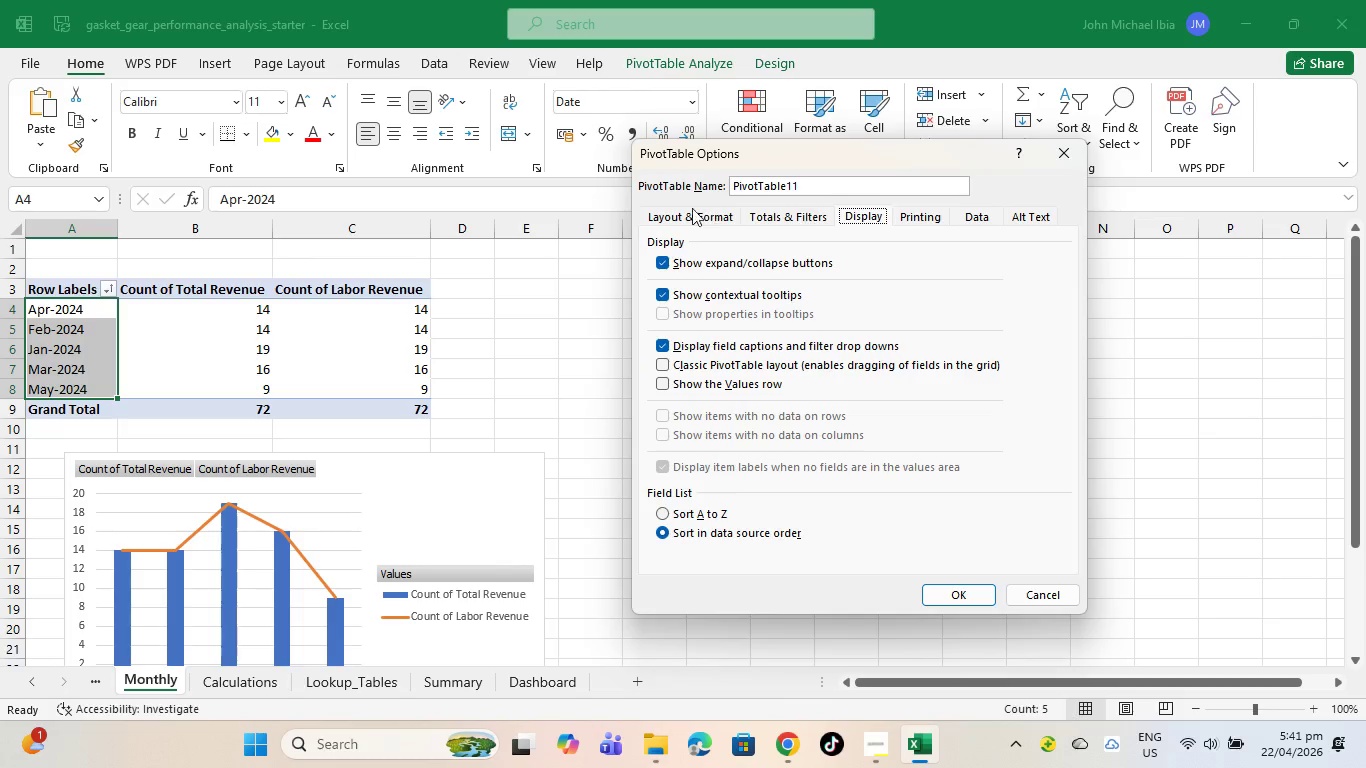 
left_click([663, 208])
 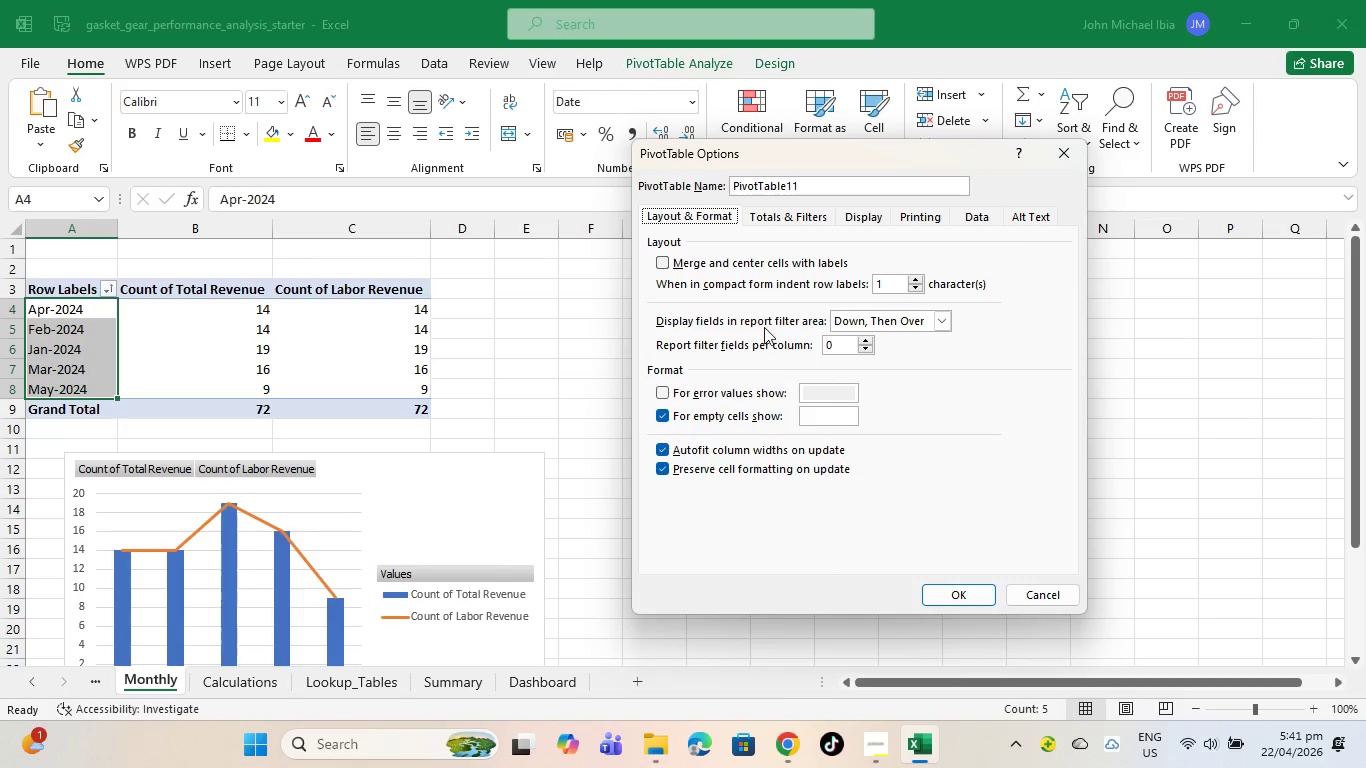 
scroll: coordinate [772, 360], scroll_direction: down, amount: 3.0
 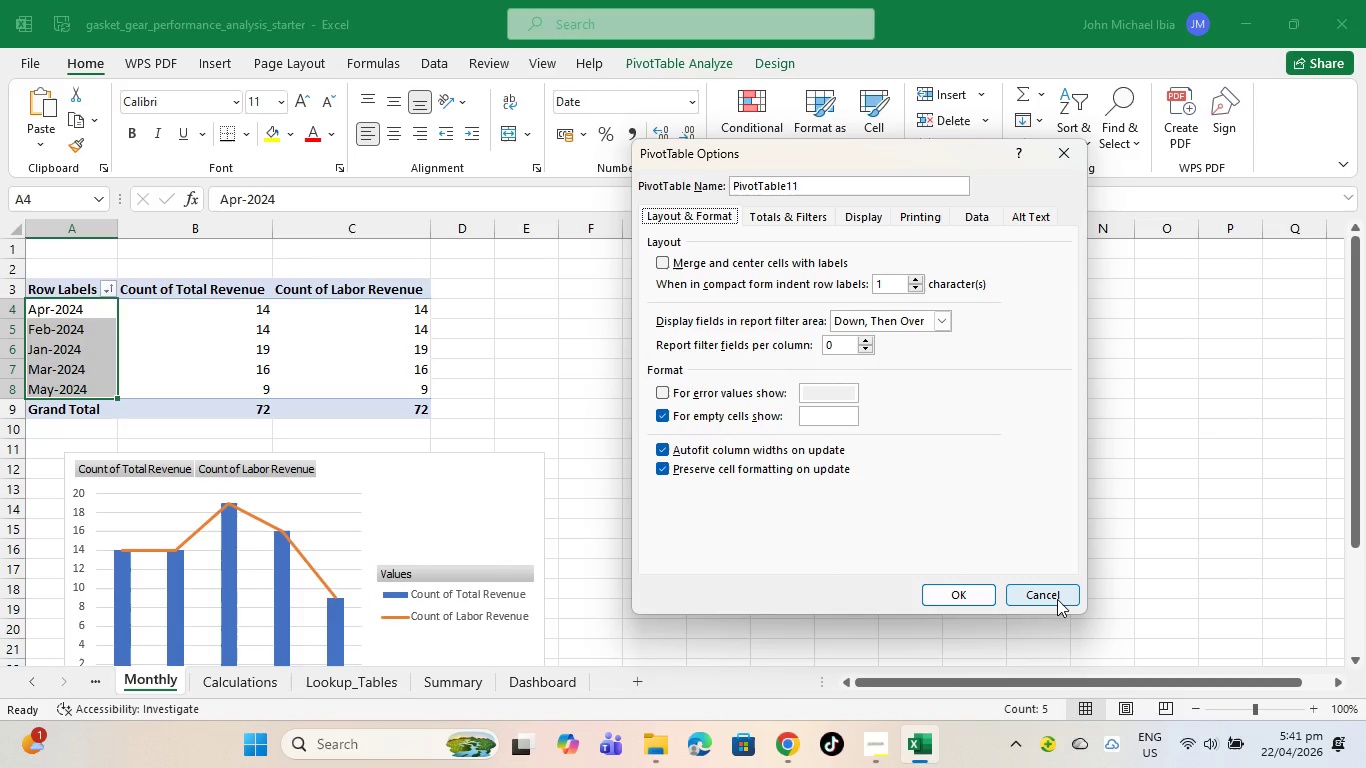 
left_click([1057, 599])
 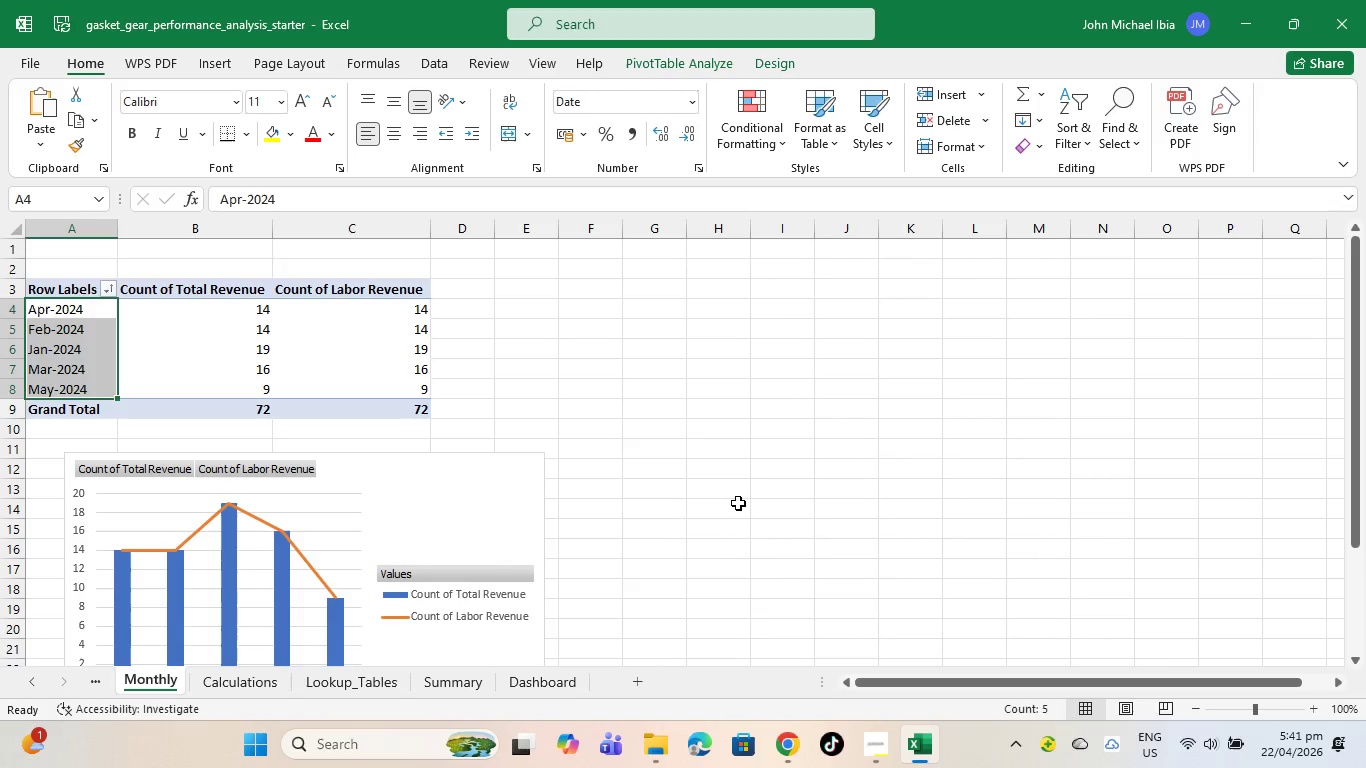 
left_click([812, 430])
 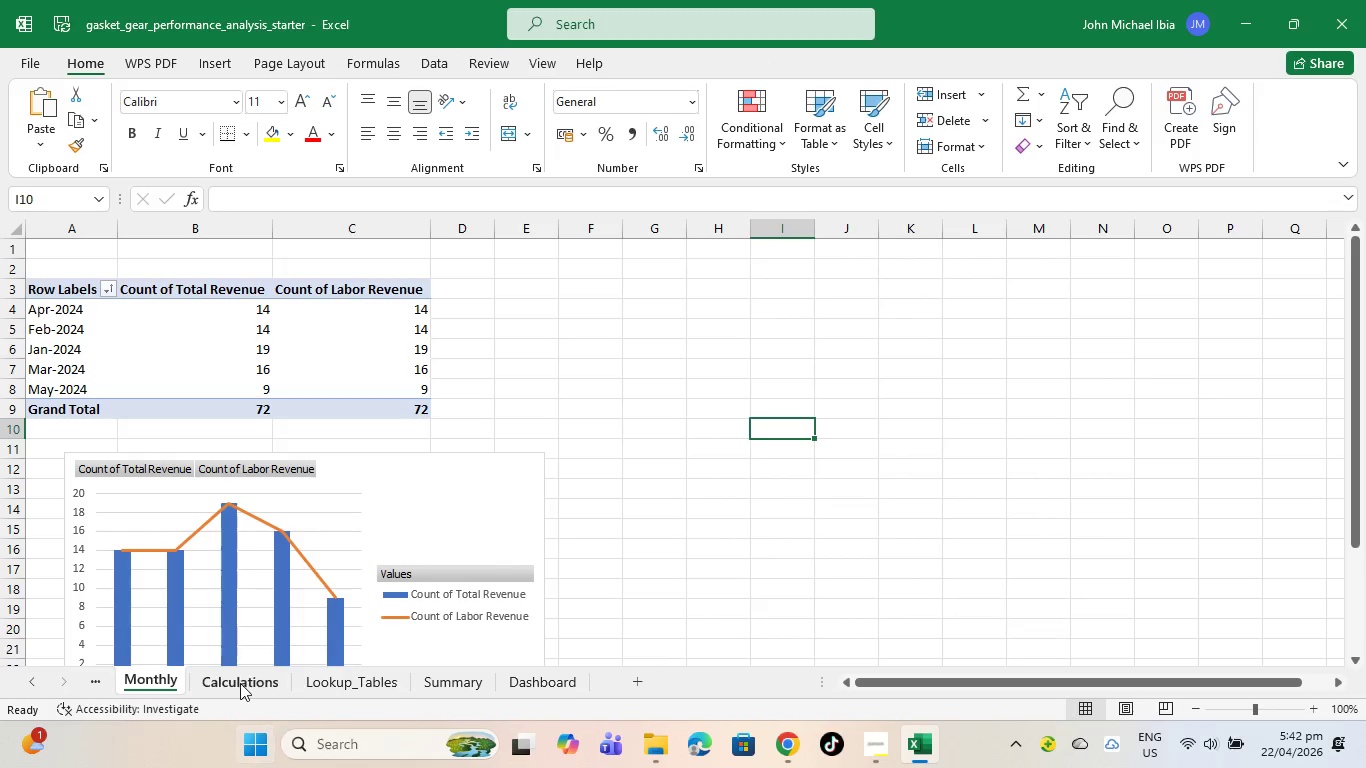 
left_click([239, 681])
 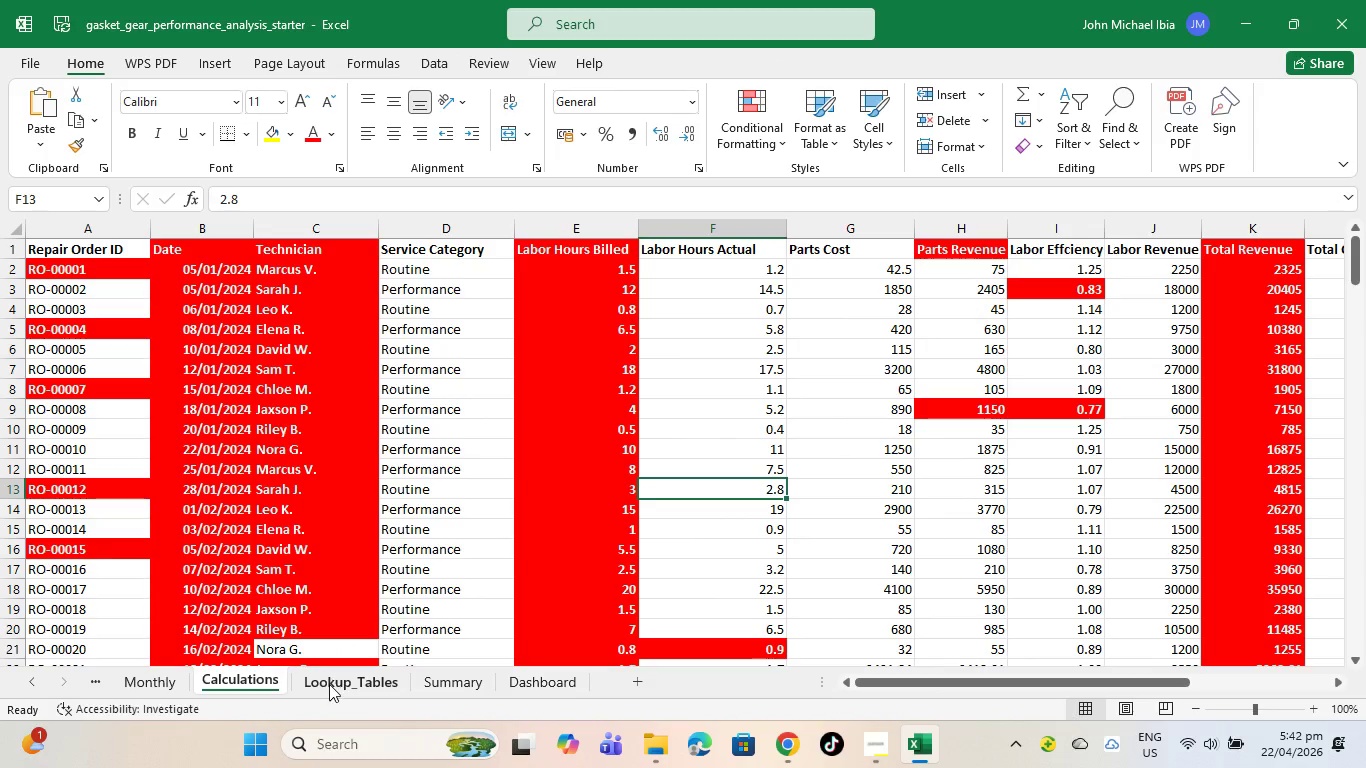 
left_click([329, 684])
 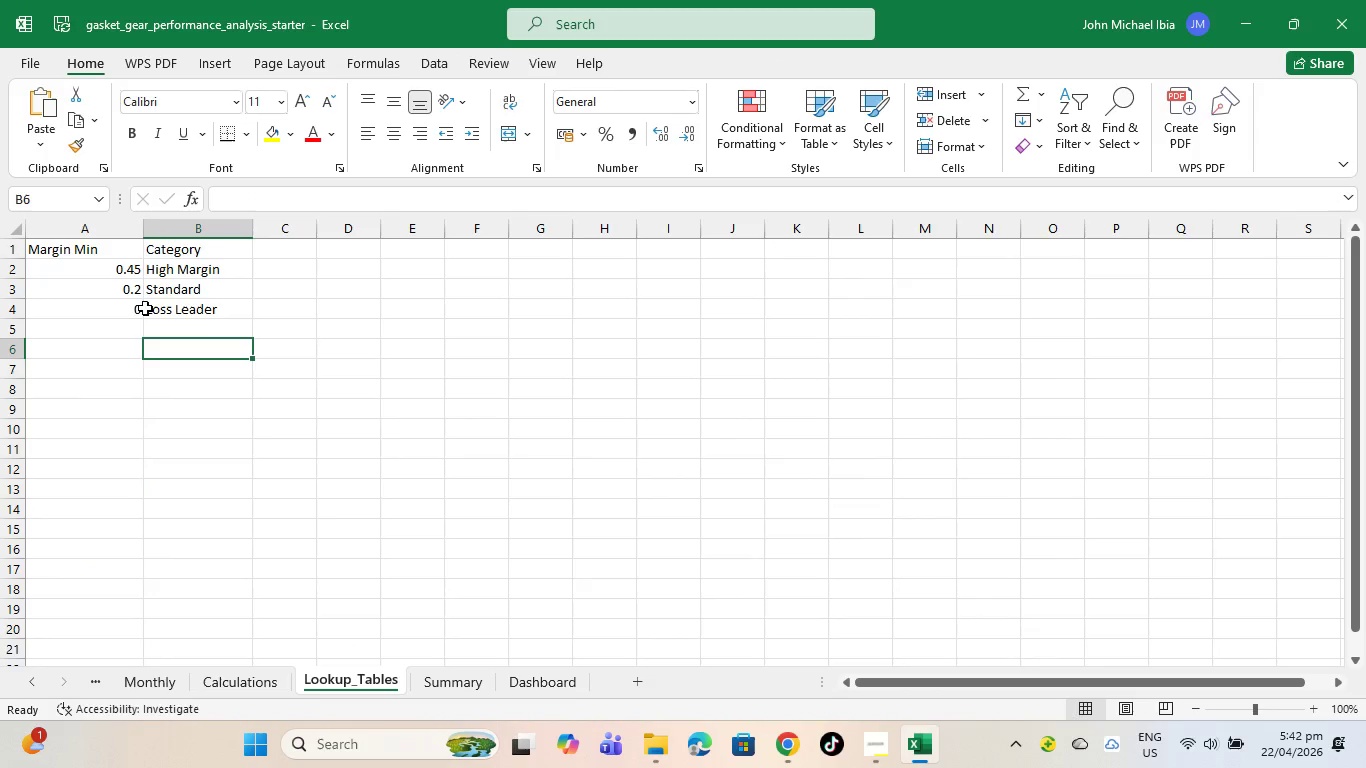 
left_click([436, 679])
 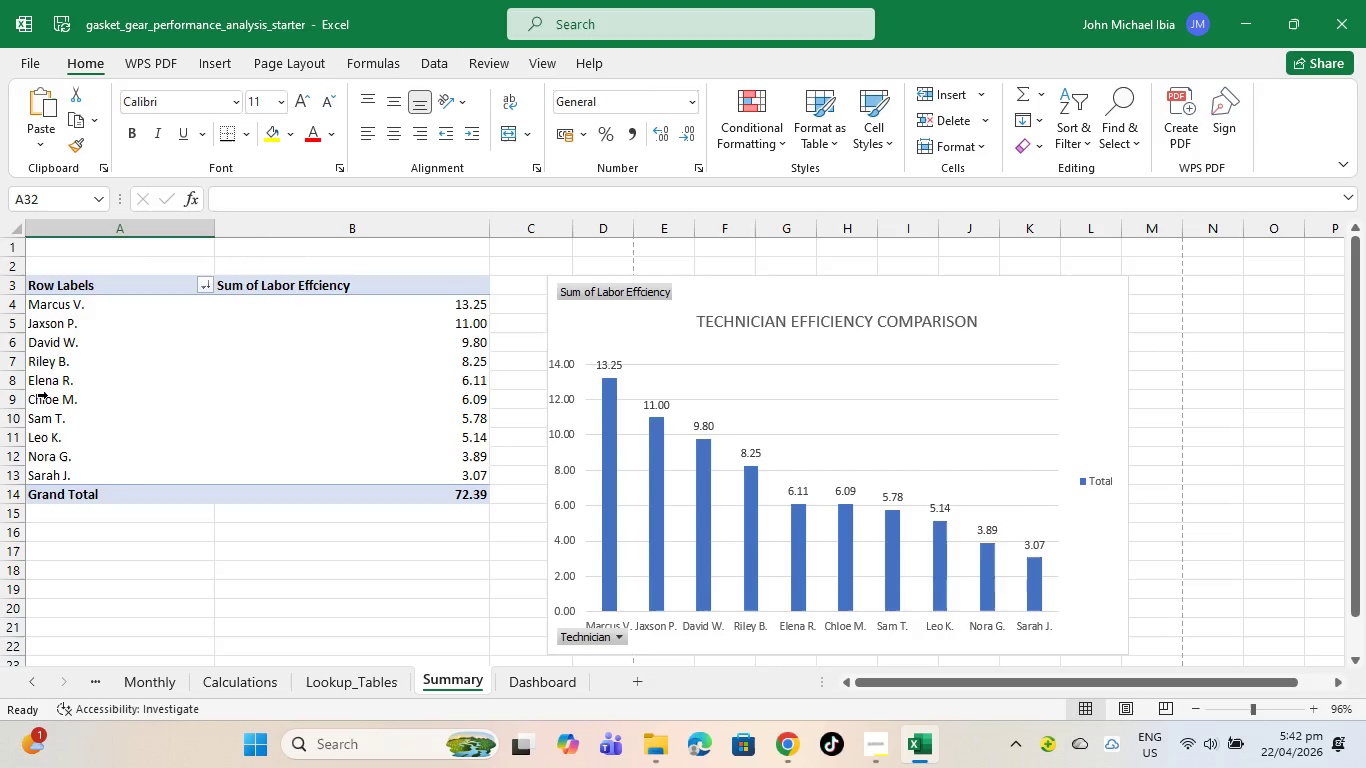 
scroll: coordinate [705, 438], scroll_direction: up, amount: 8.0
 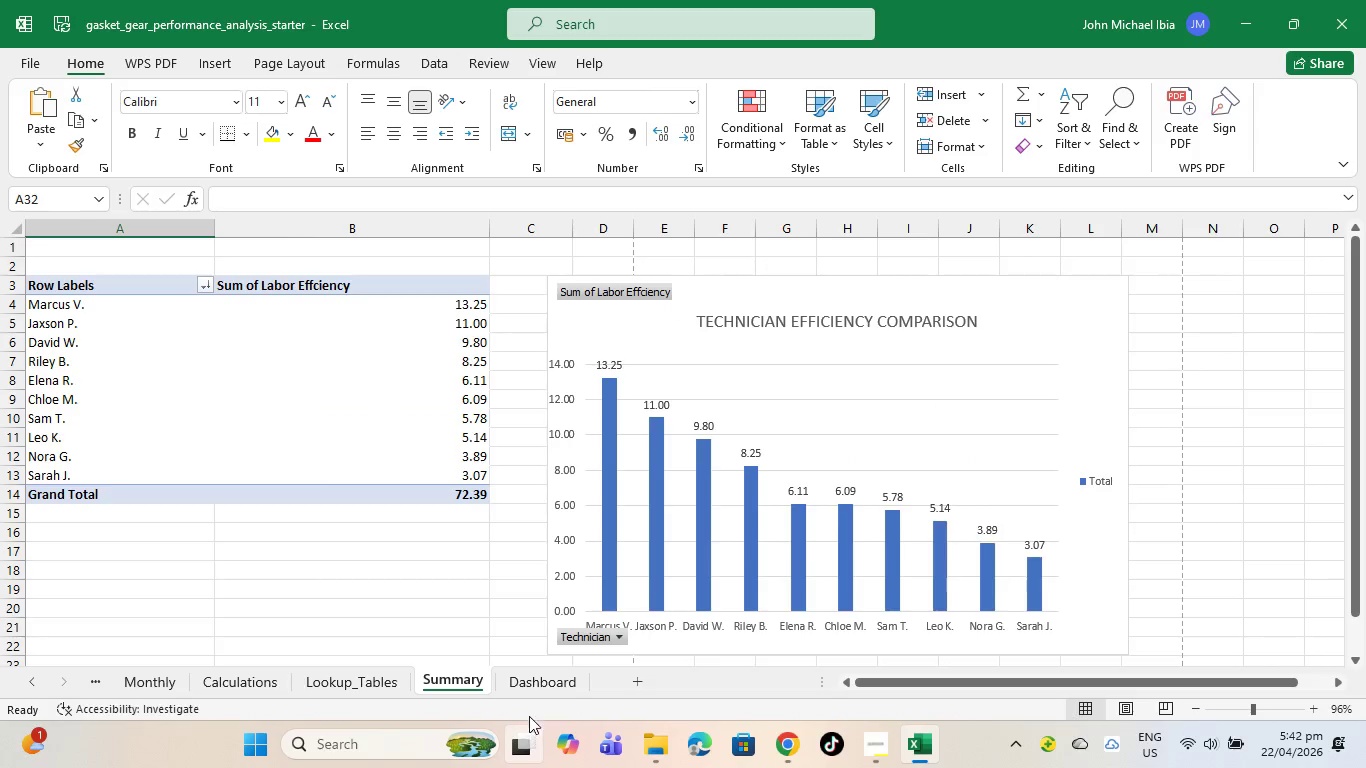 
left_click([542, 691])
 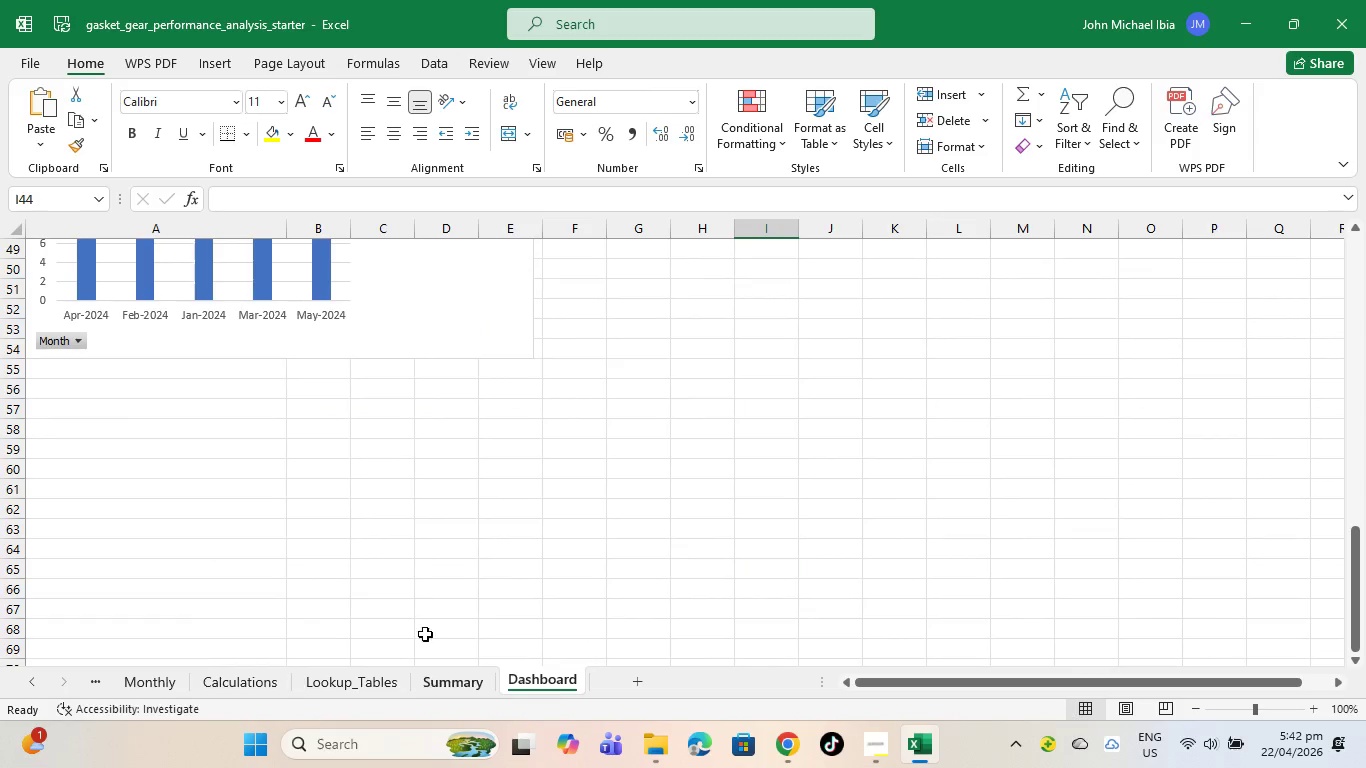 
scroll: coordinate [240, 512], scroll_direction: up, amount: 4.0
 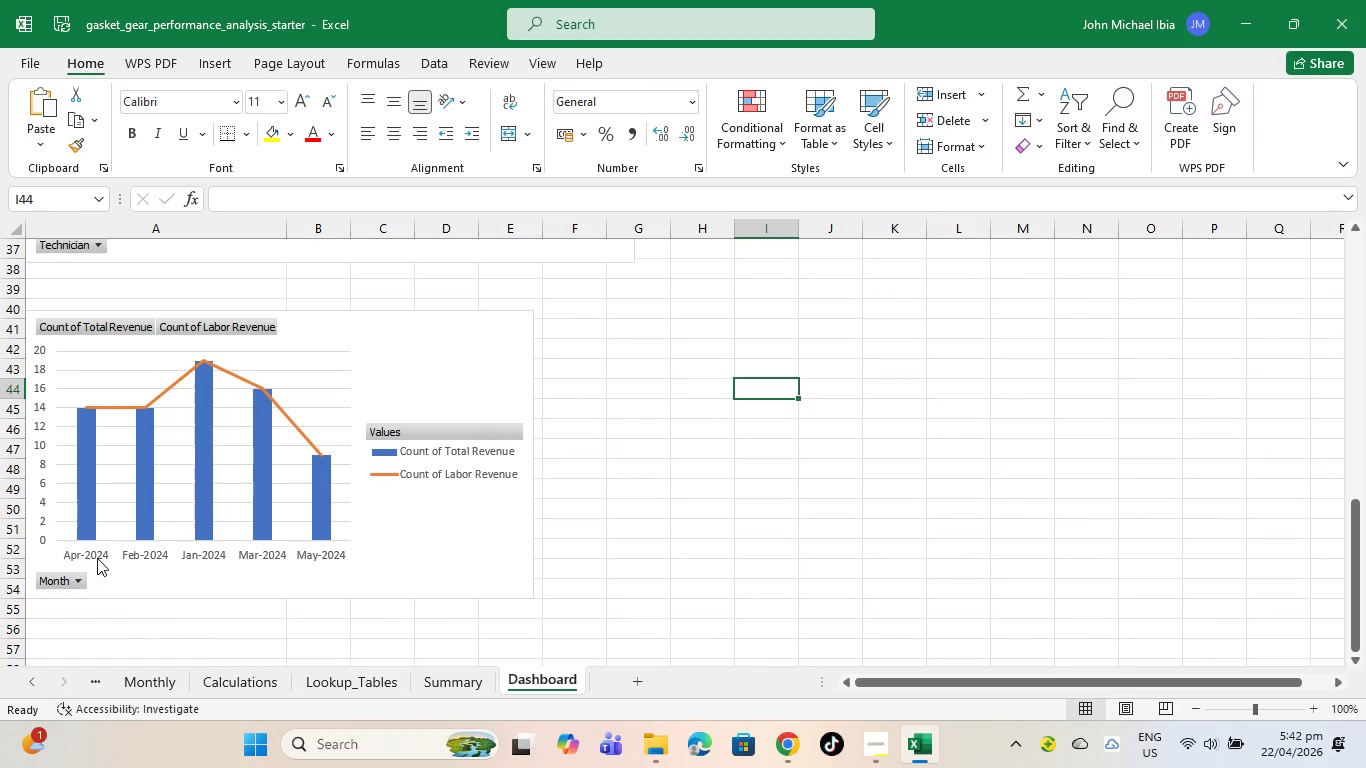 
wait(6.02)
 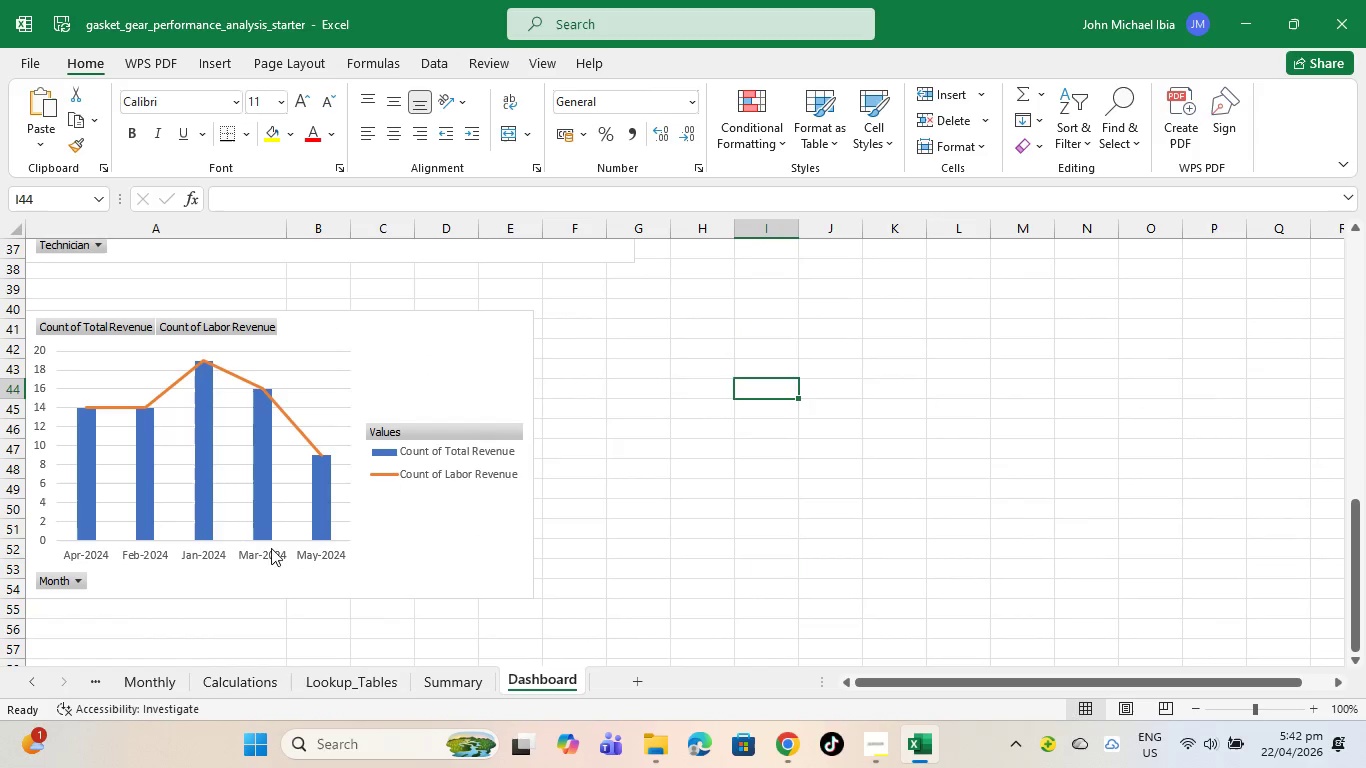 
left_click([197, 551])
 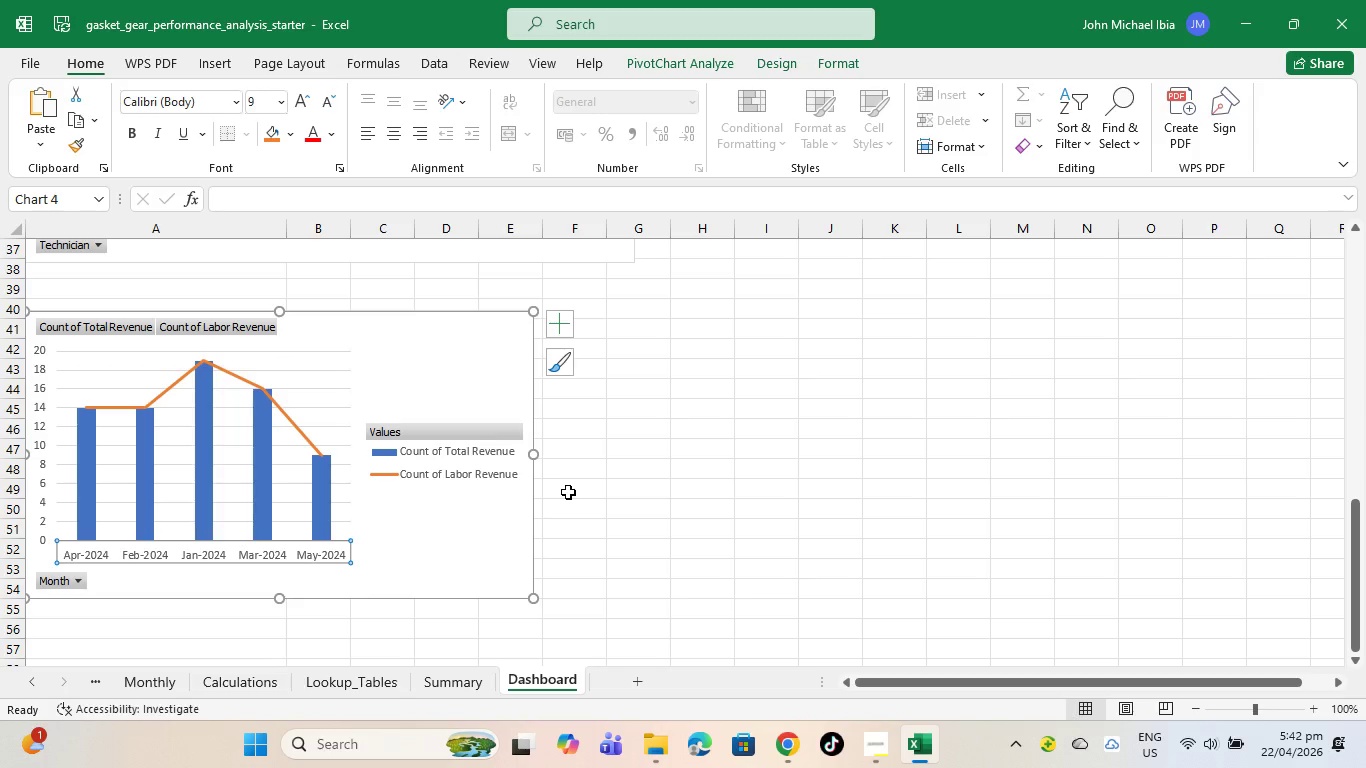 
scroll: coordinate [486, 636], scroll_direction: up, amount: 5.0
 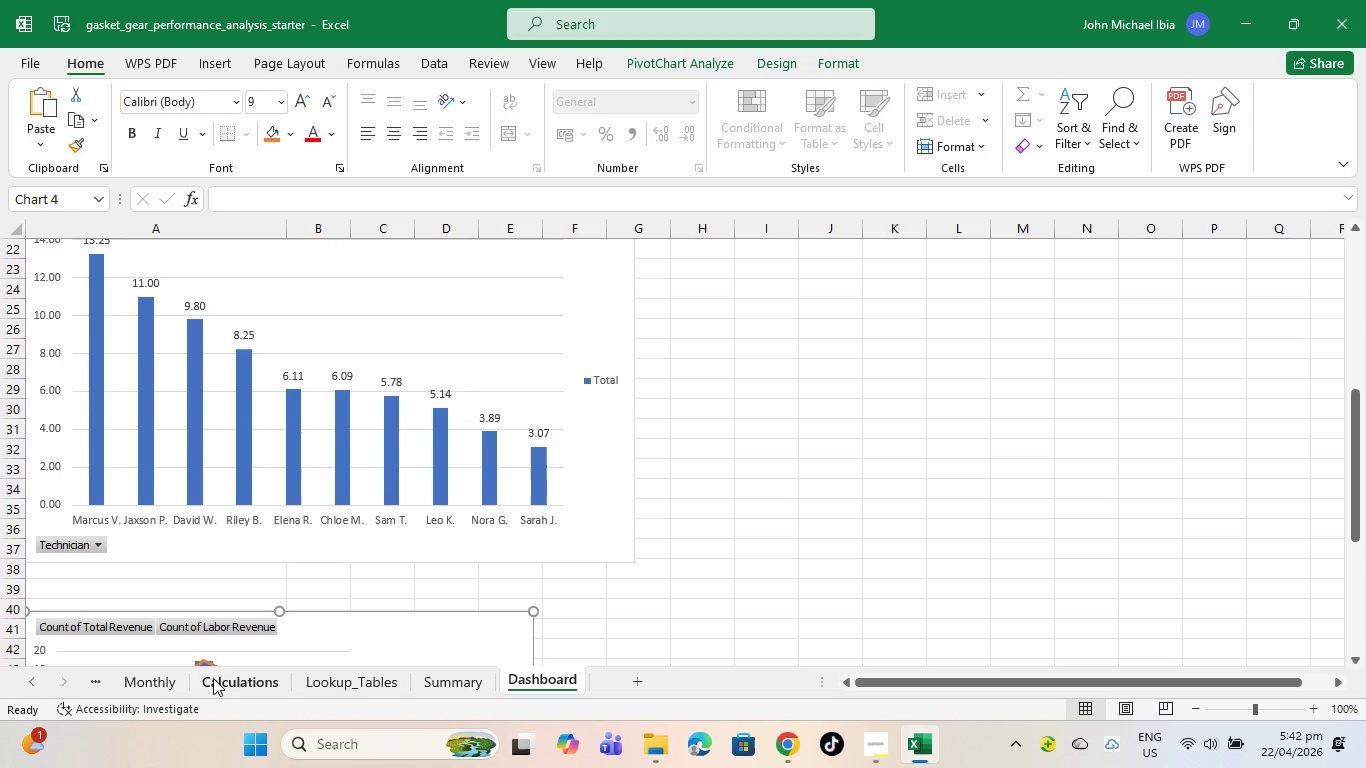 
left_click([215, 679])
 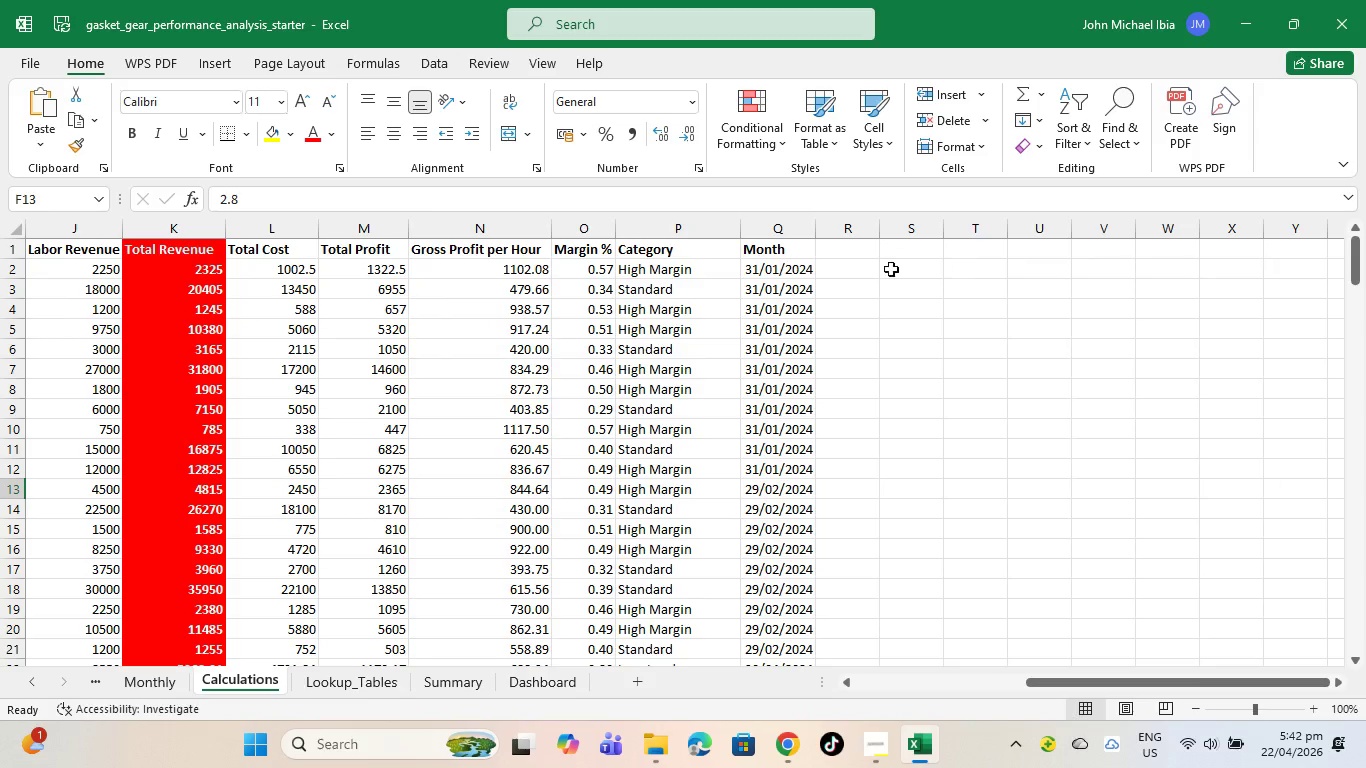 
wait(6.69)
 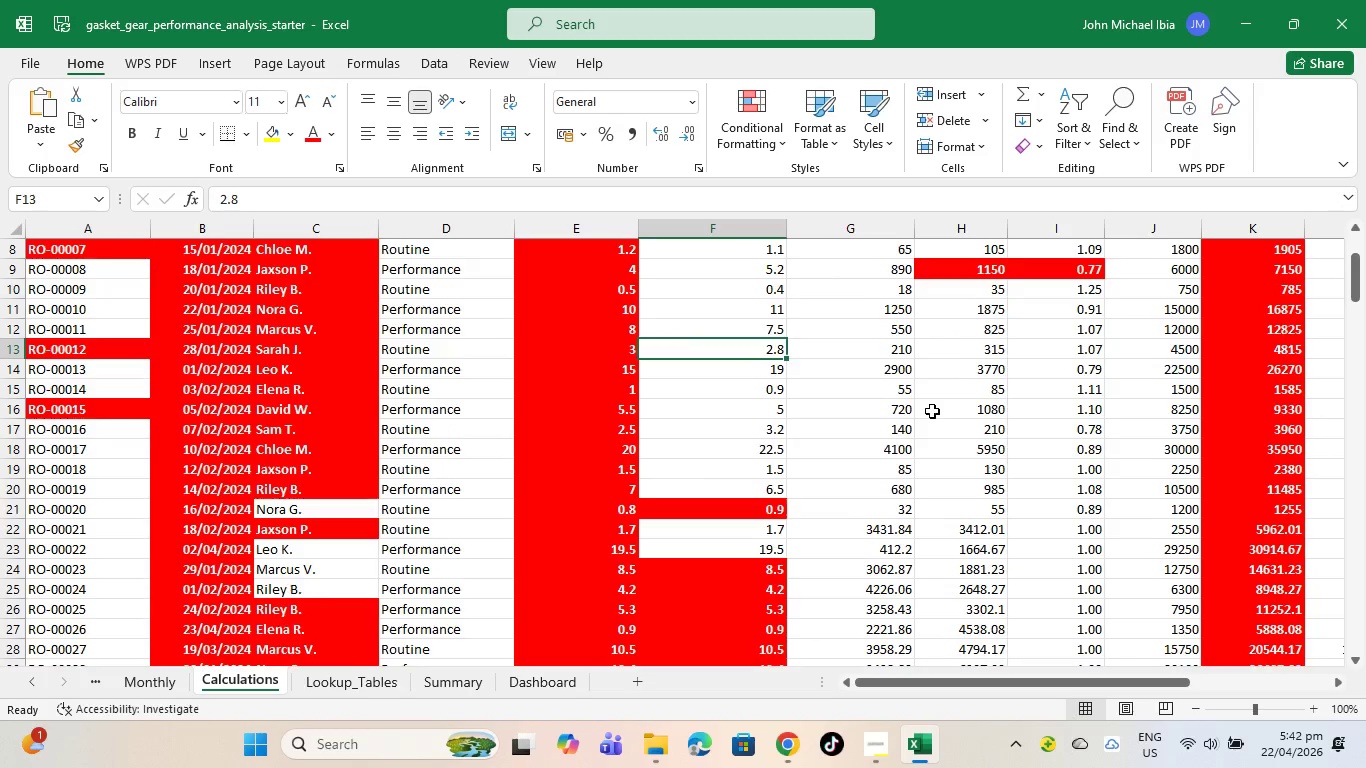 
left_click([803, 268])
 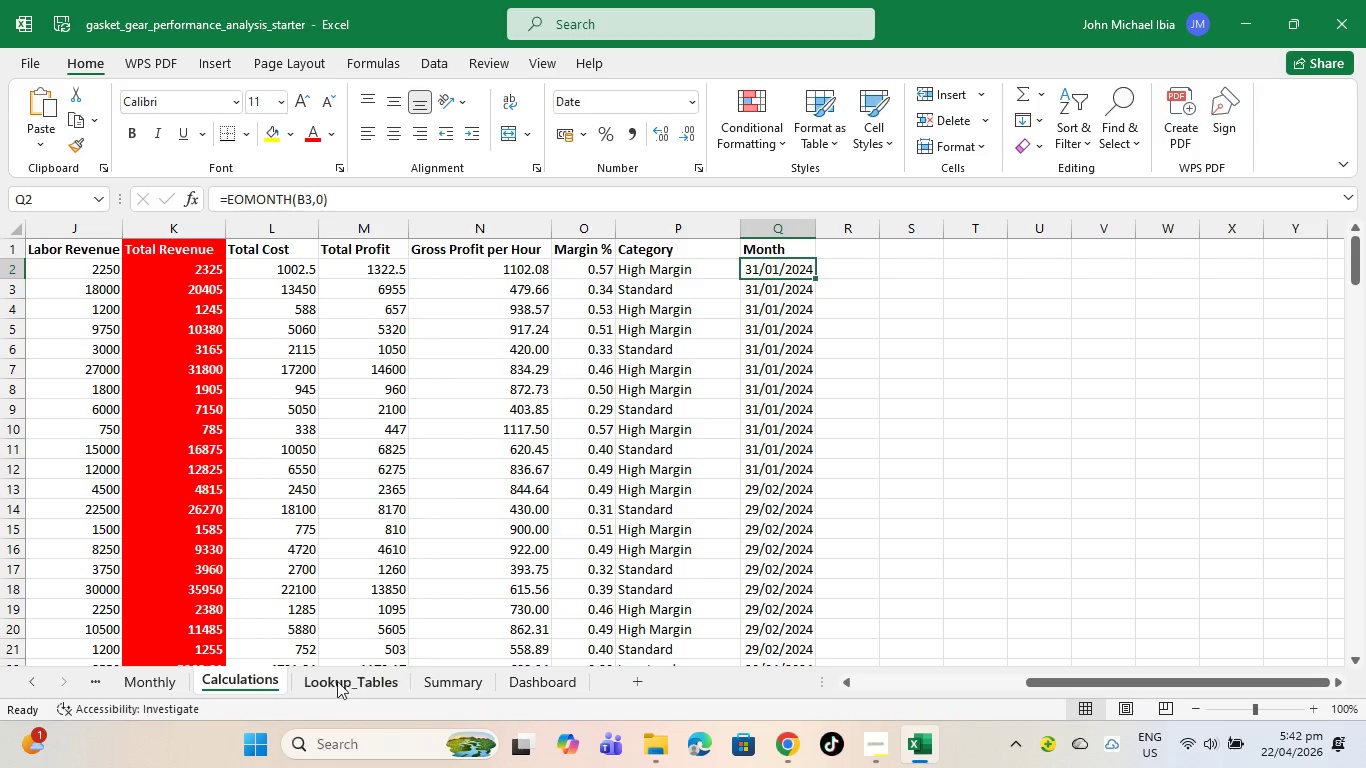 
wait(6.8)
 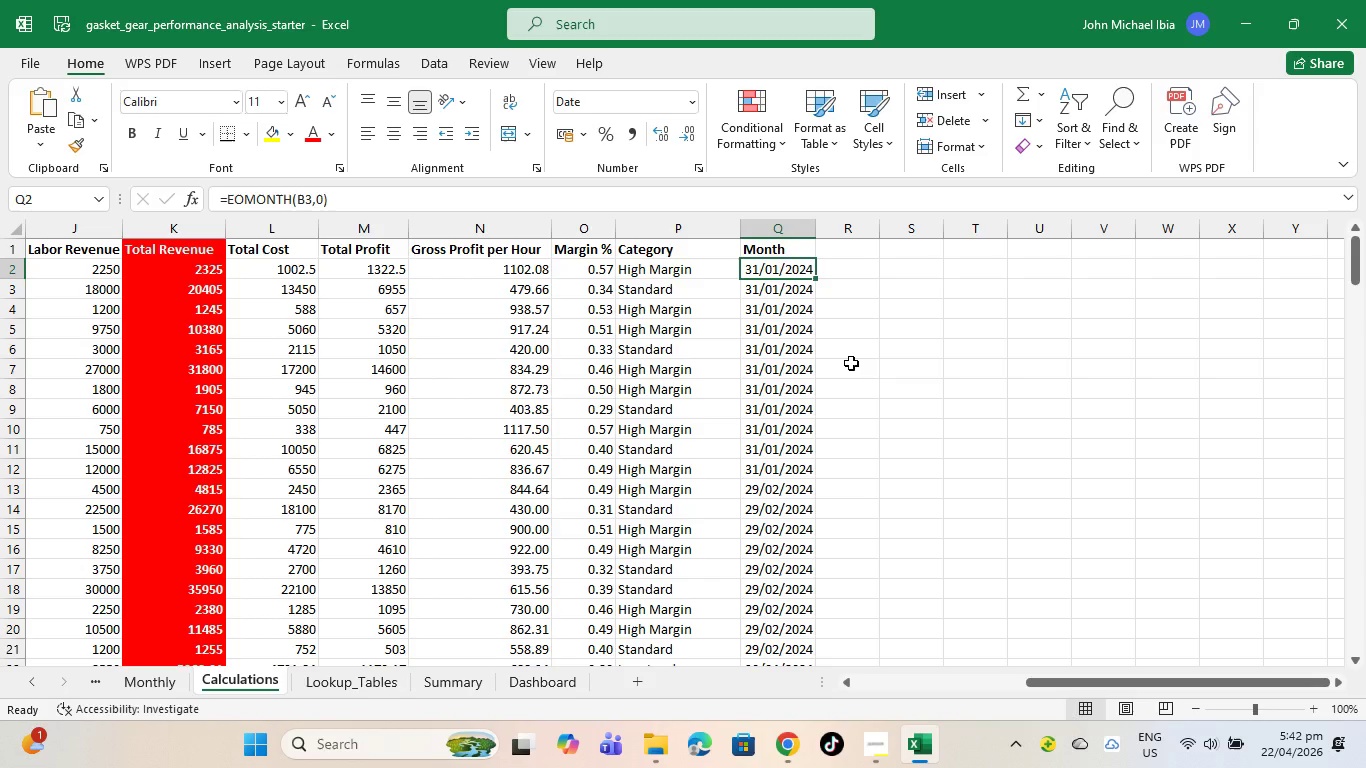 
left_click([161, 680])
 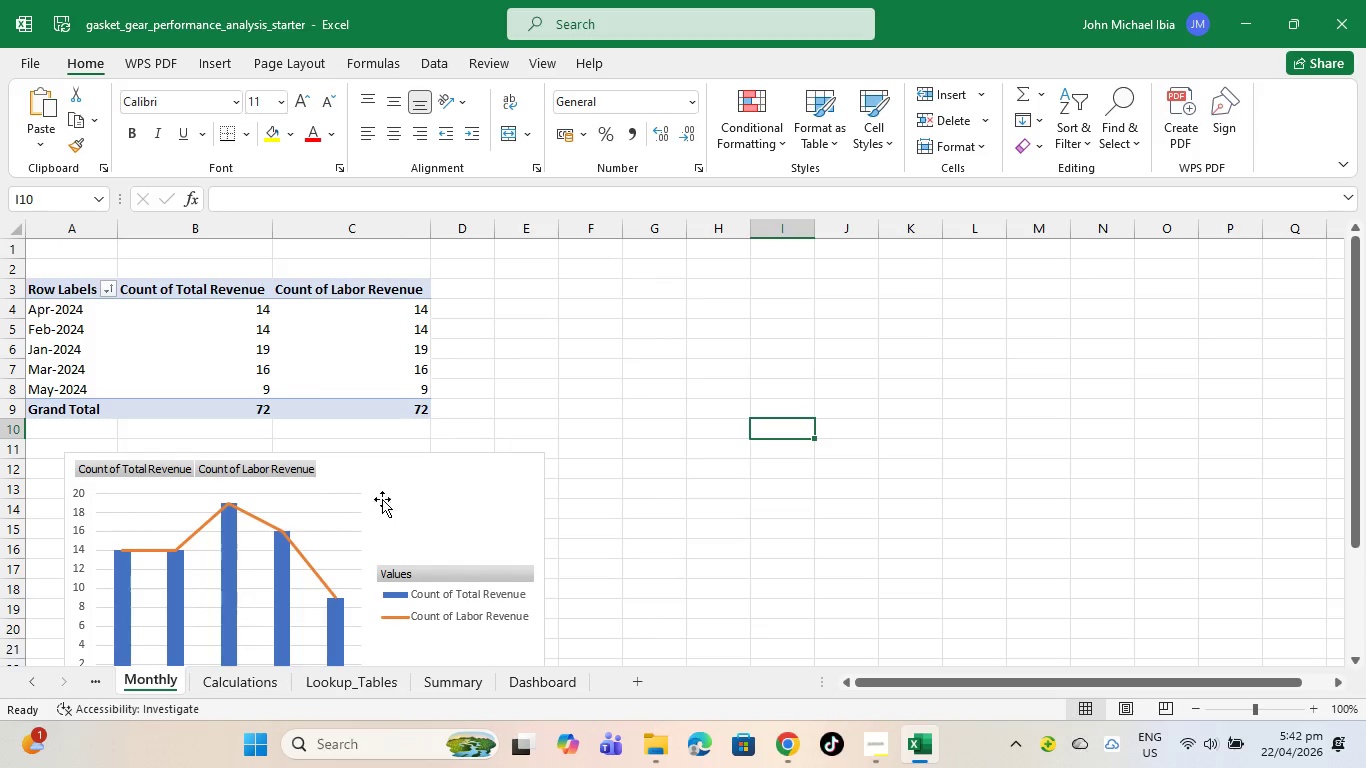 
left_click([308, 351])
 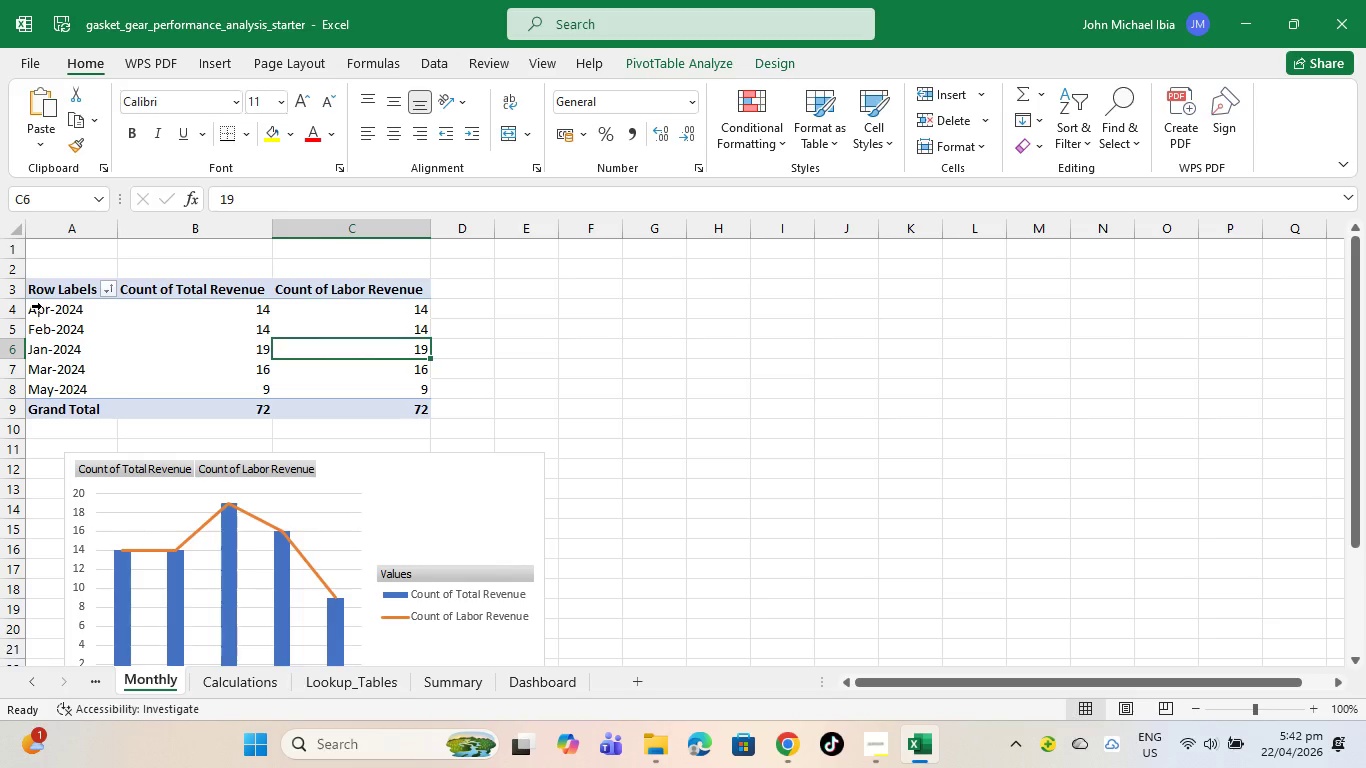 
left_click_drag(start_coordinate=[42, 306], to_coordinate=[284, 385])
 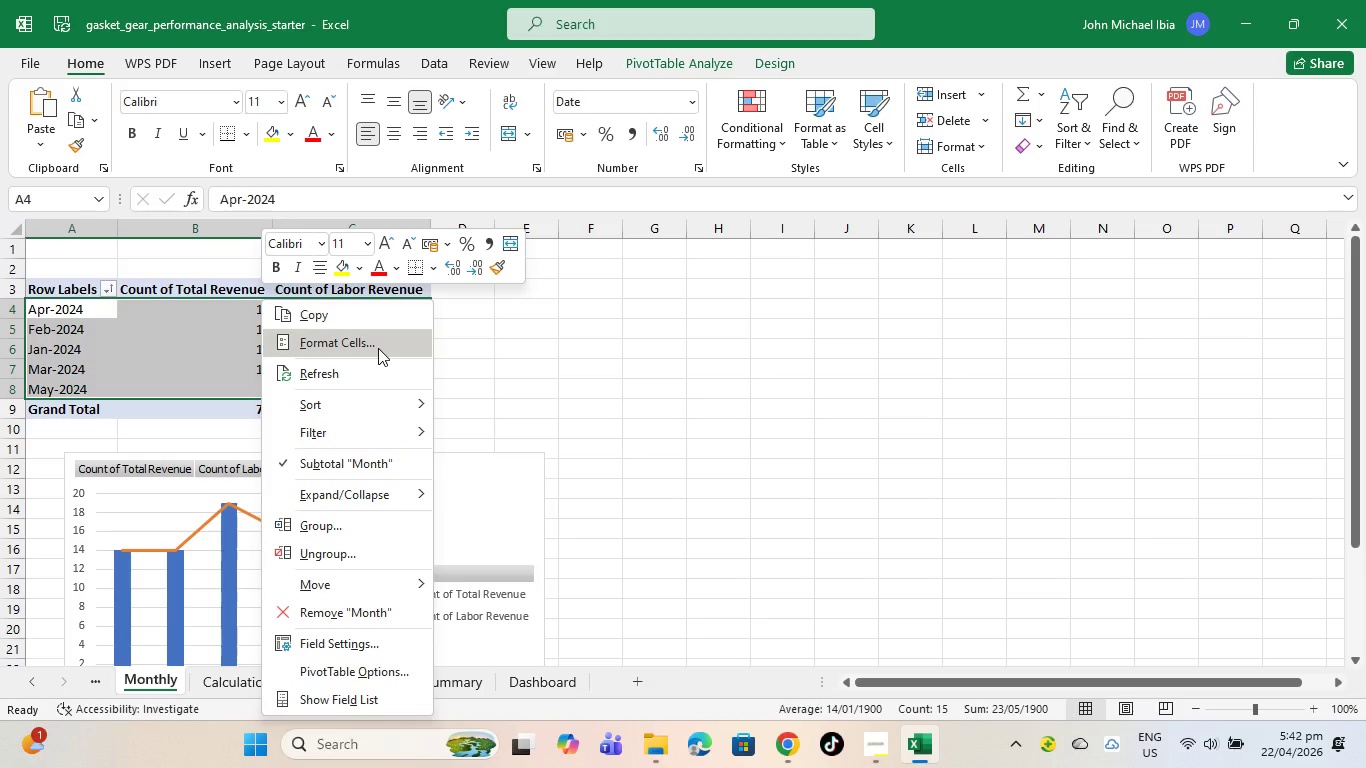 
wait(9.58)
 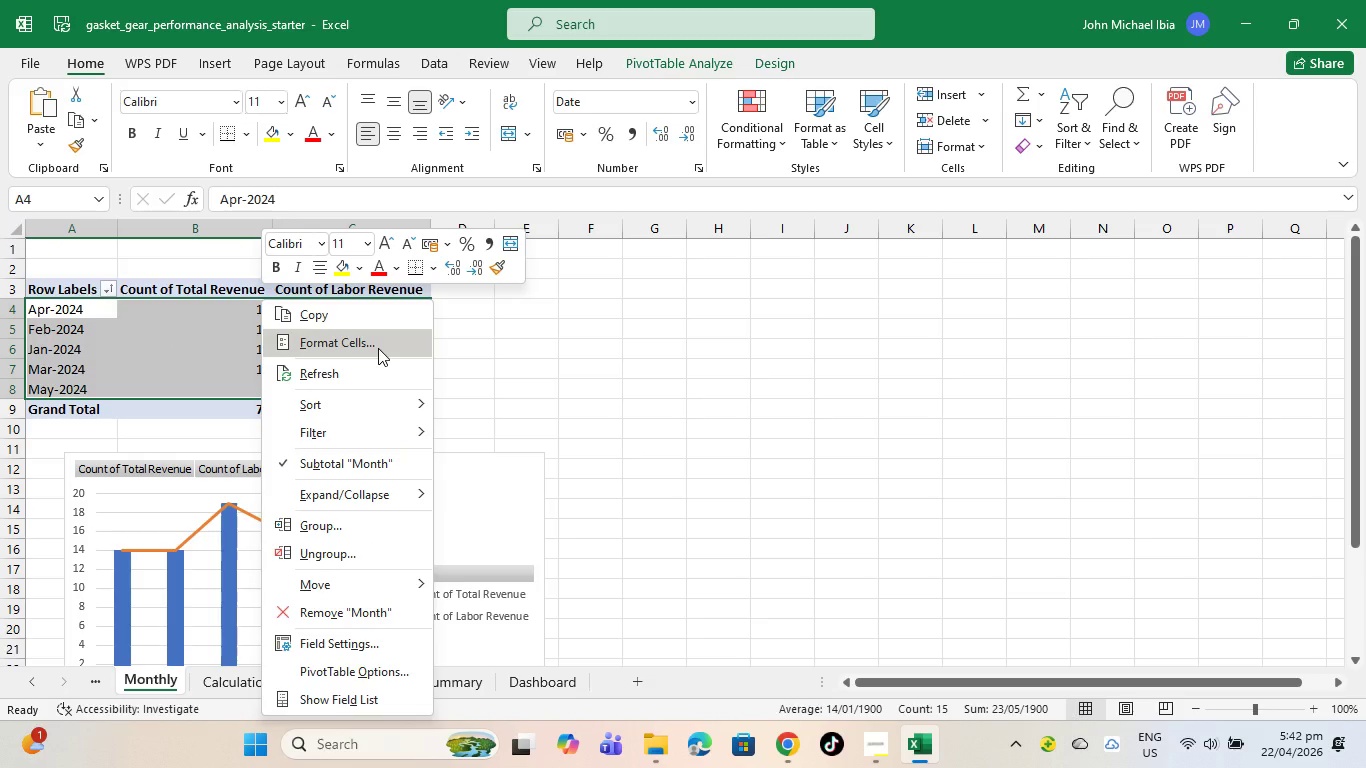 
left_click([352, 669])
 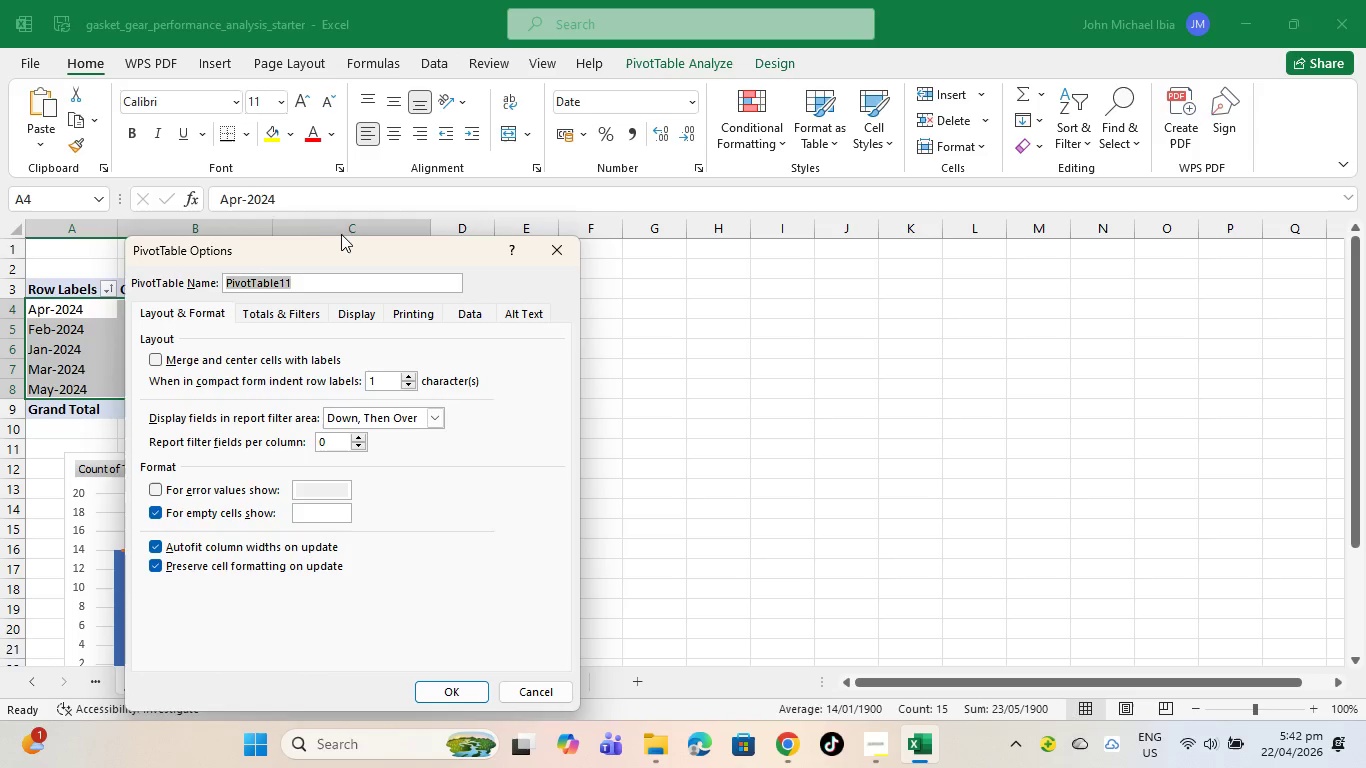 
left_click_drag(start_coordinate=[330, 239], to_coordinate=[738, 141])
 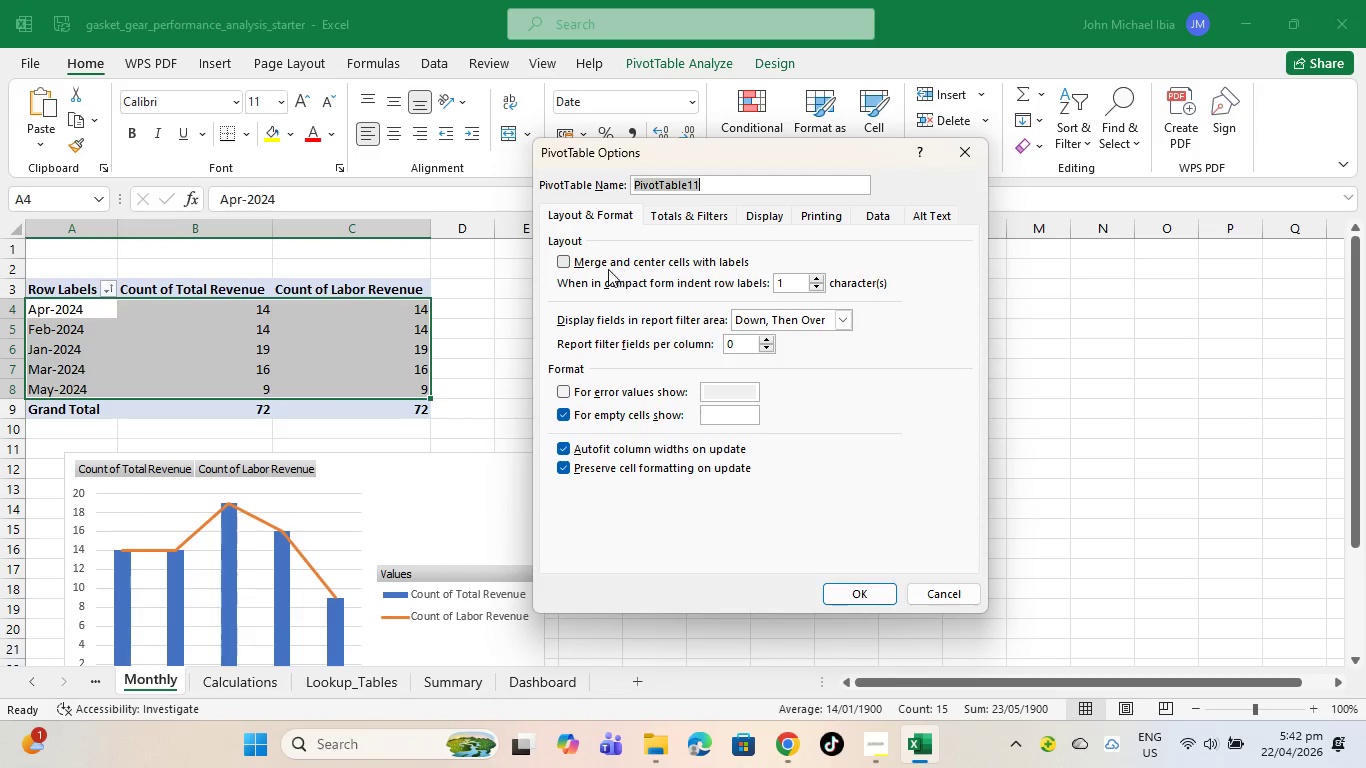 
left_click([867, 218])
 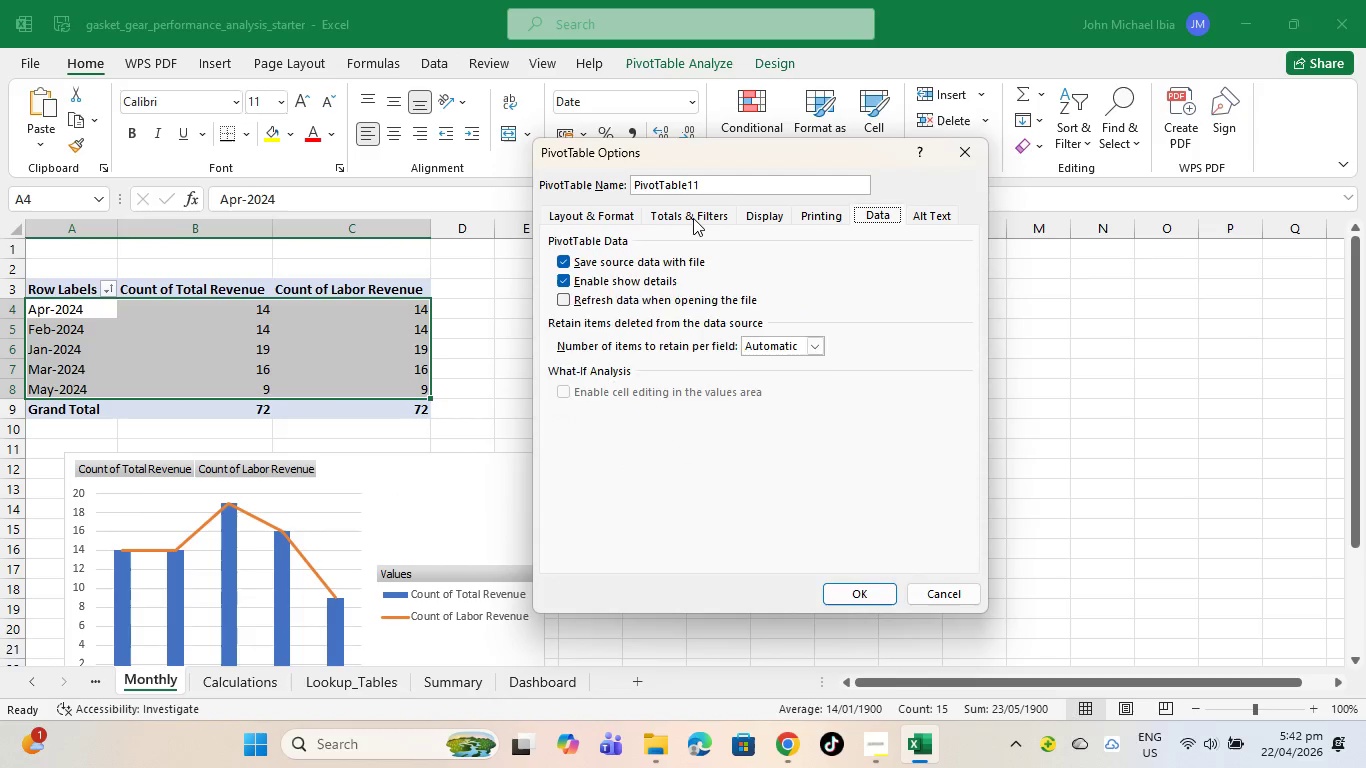 
double_click([585, 222])
 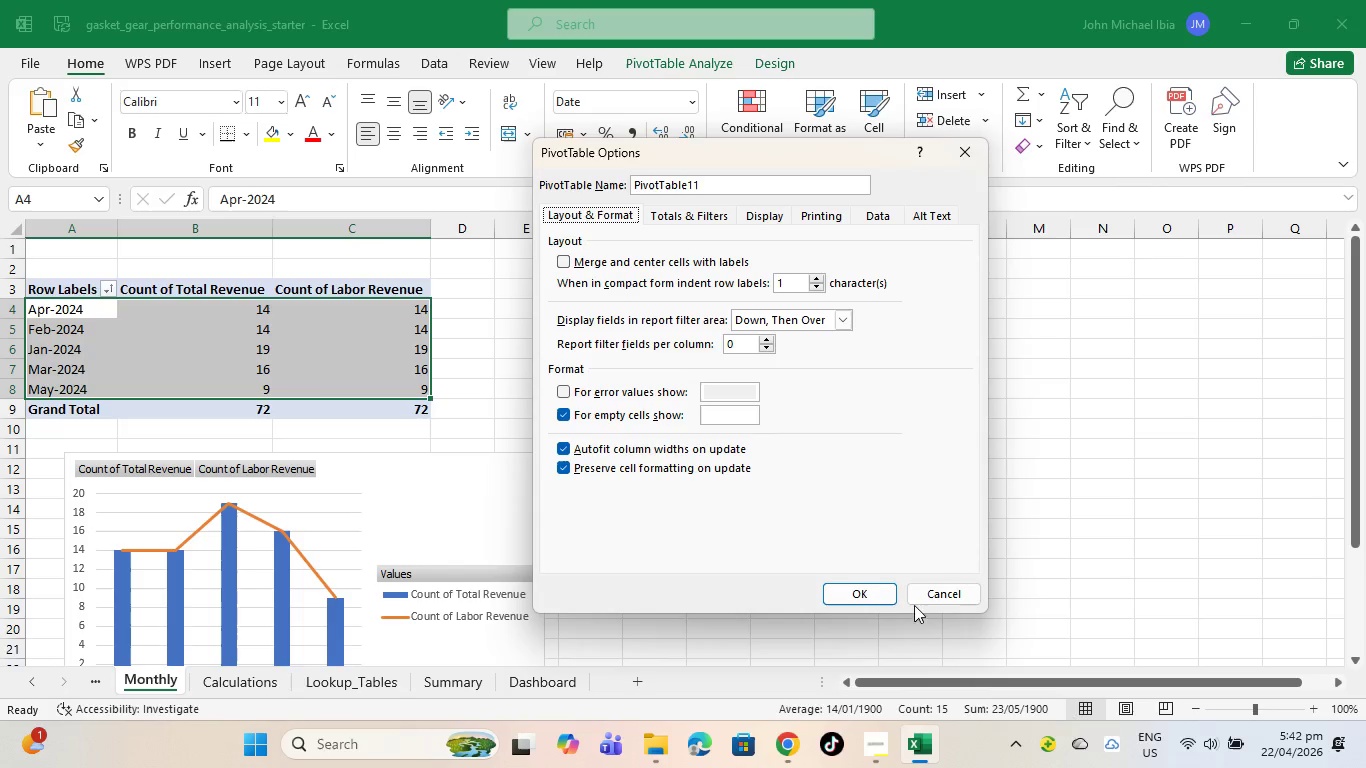 
left_click([948, 599])
 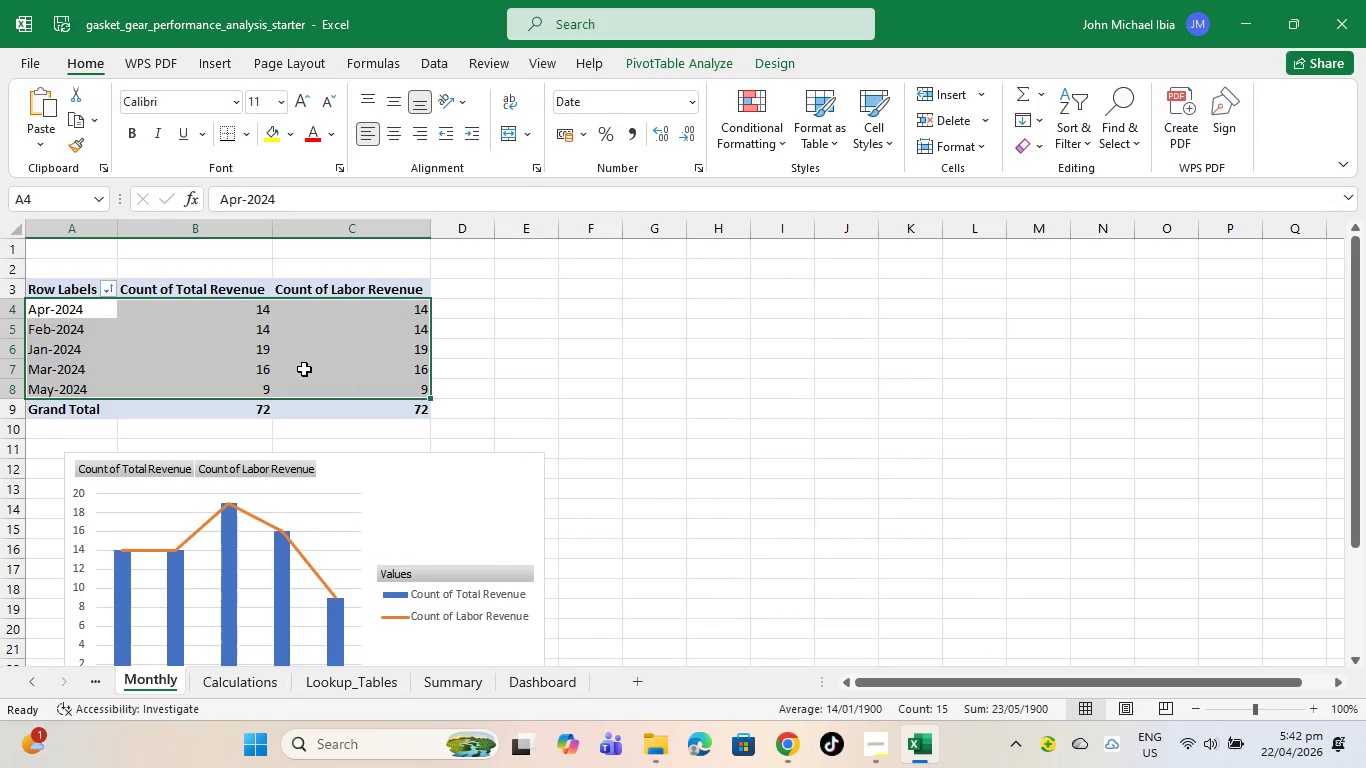 
right_click([296, 373])
 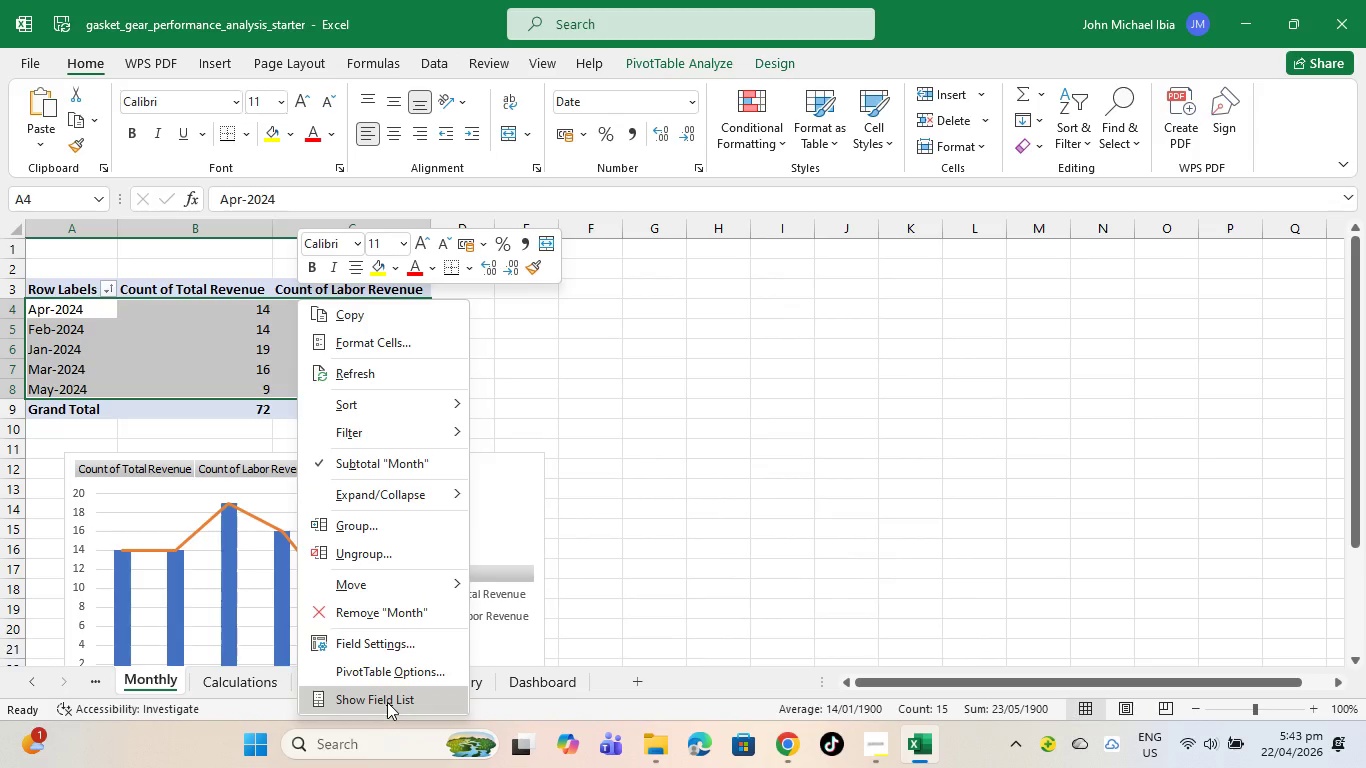 
left_click([387, 701])
 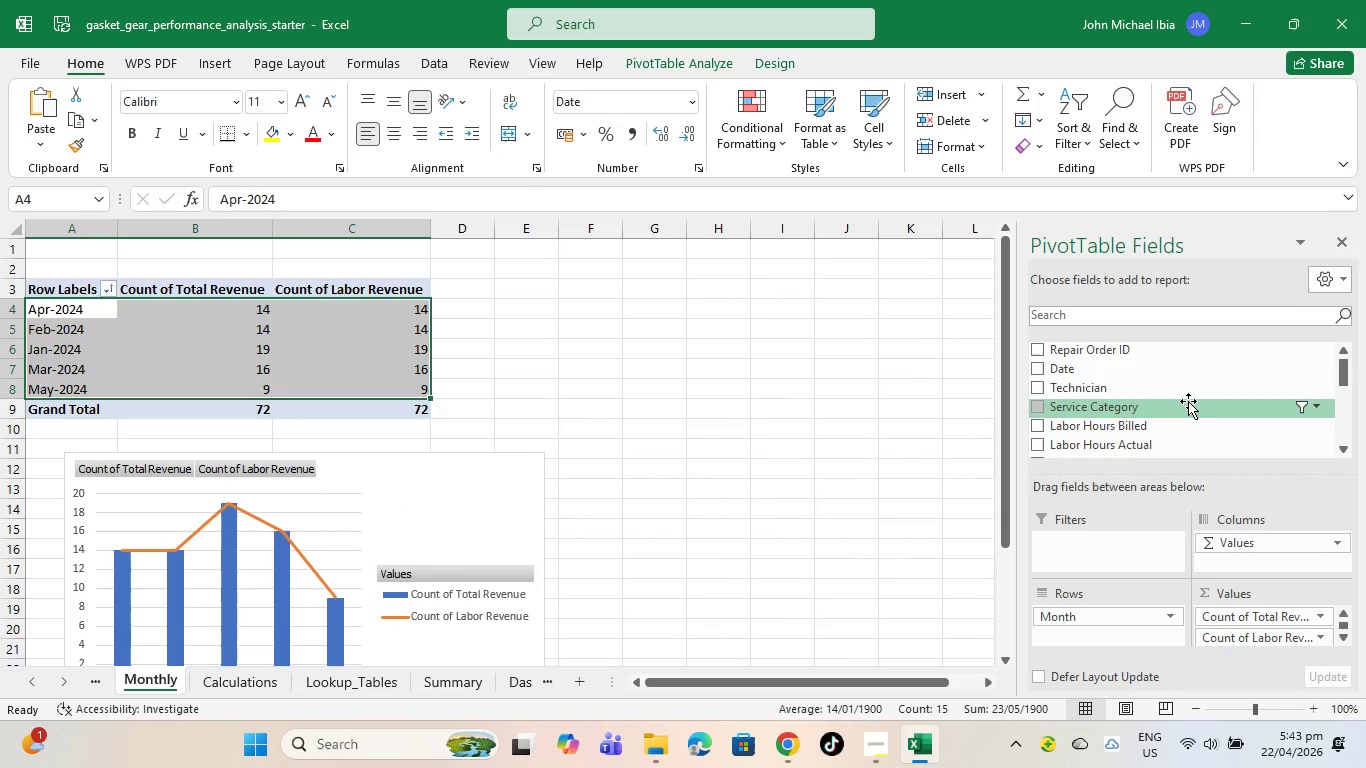 
scroll: coordinate [1193, 440], scroll_direction: down, amount: 5.0
 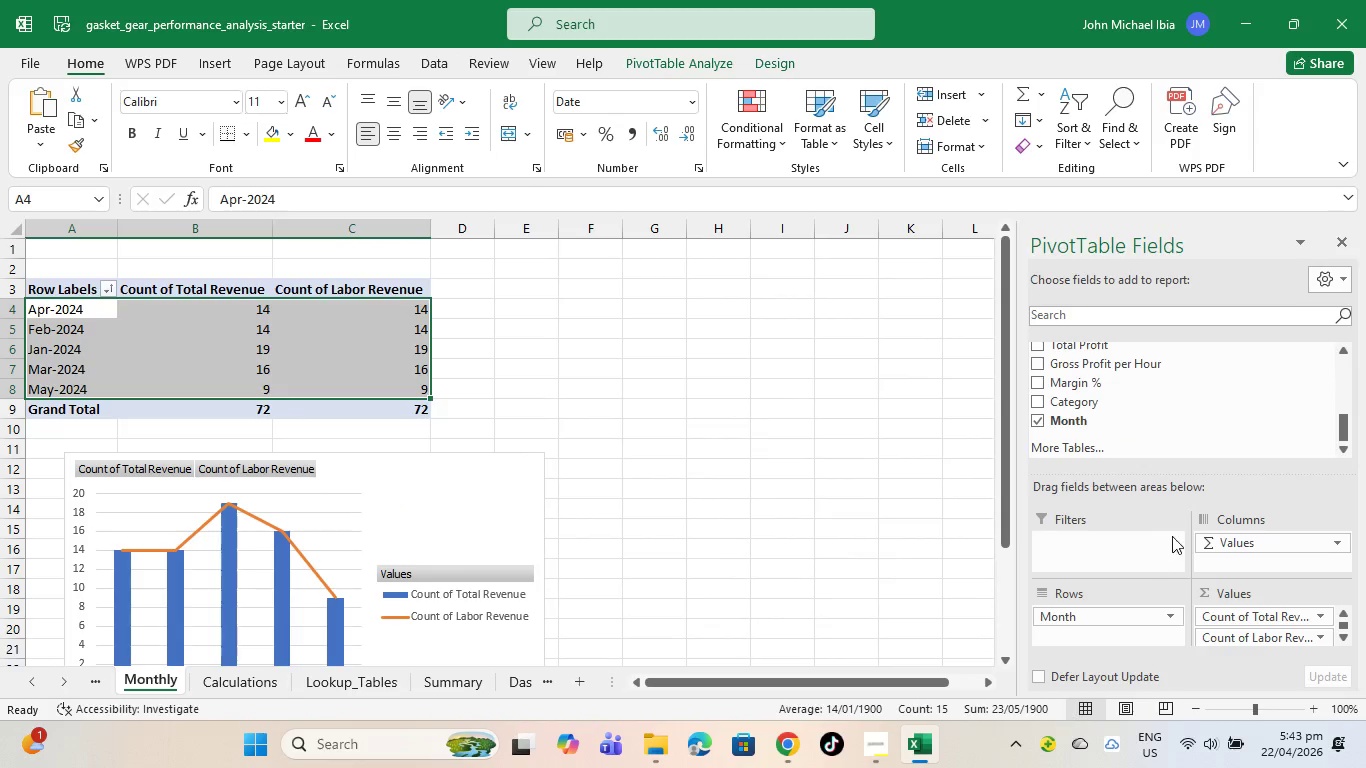 
scroll: coordinate [1163, 406], scroll_direction: up, amount: 13.0
 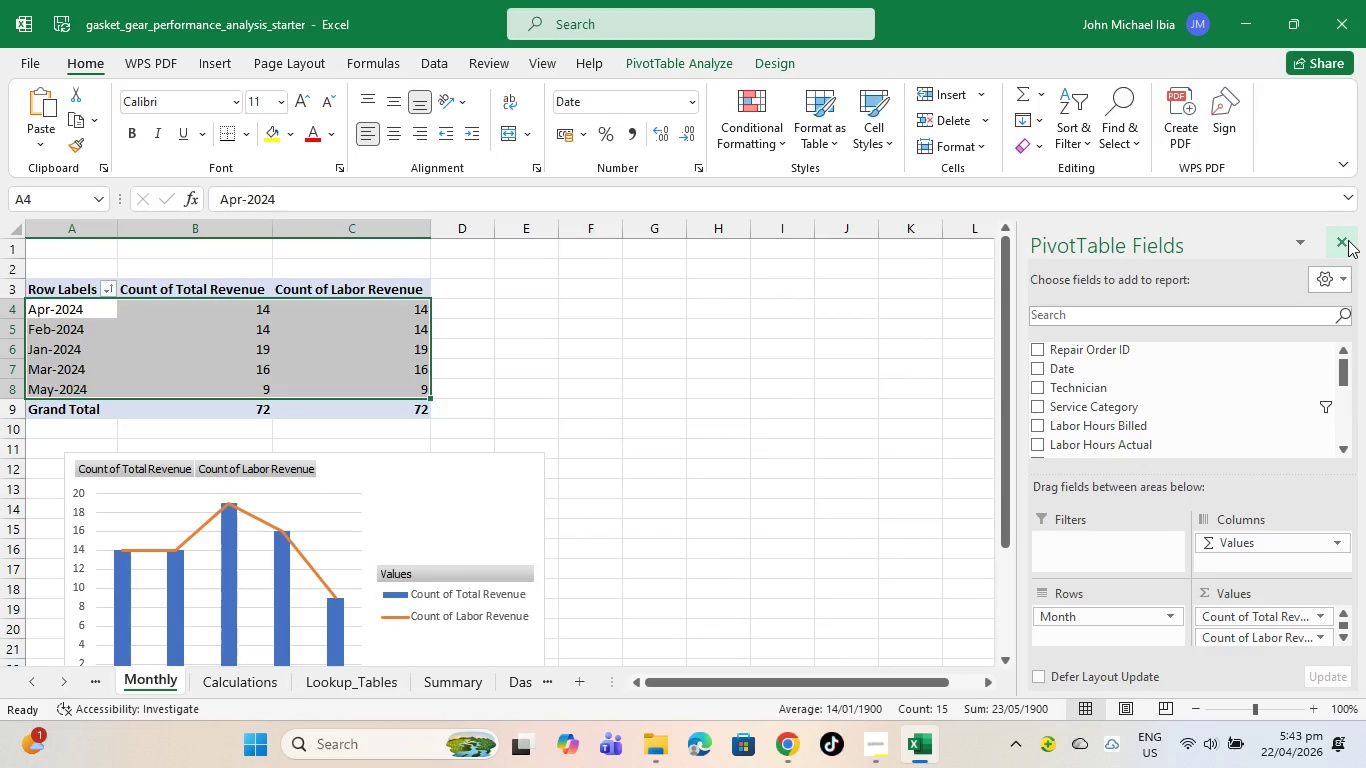 
left_click([1348, 240])
 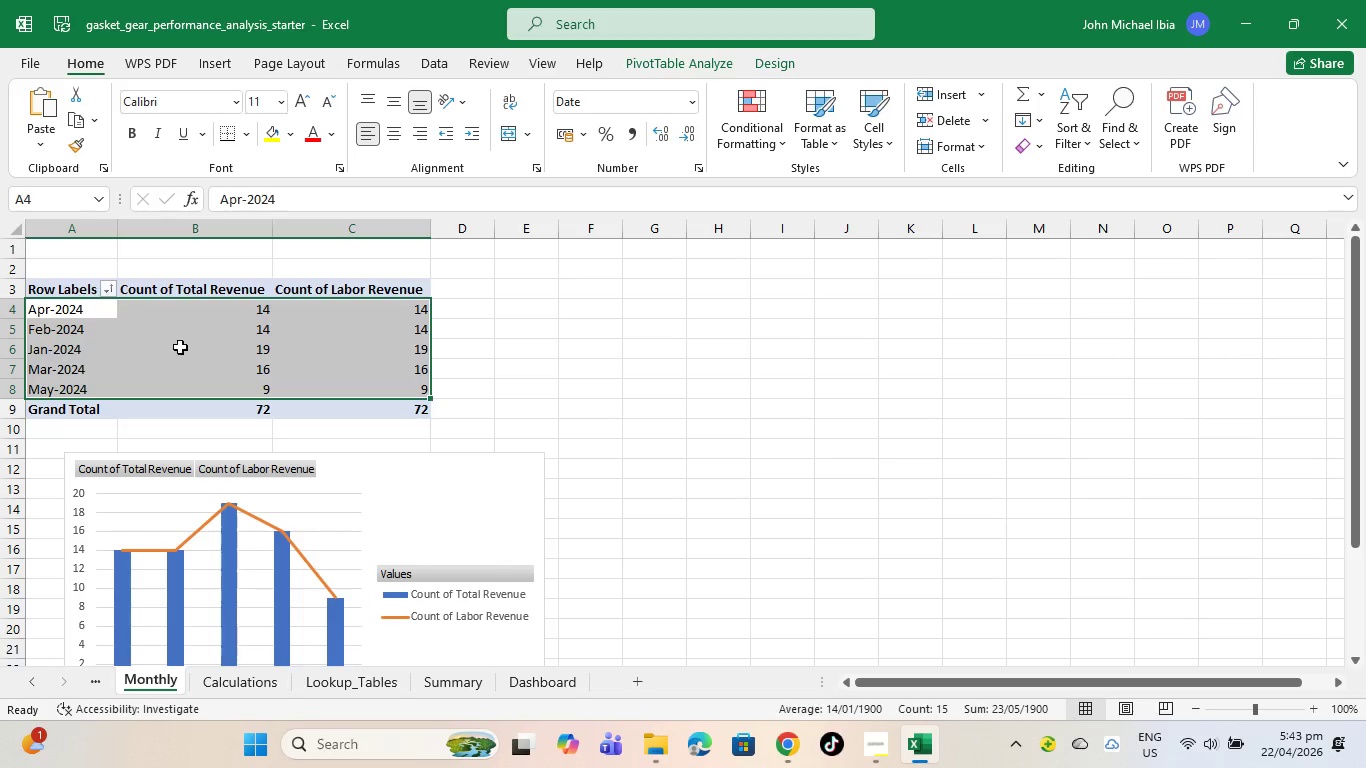 
right_click([221, 333])
 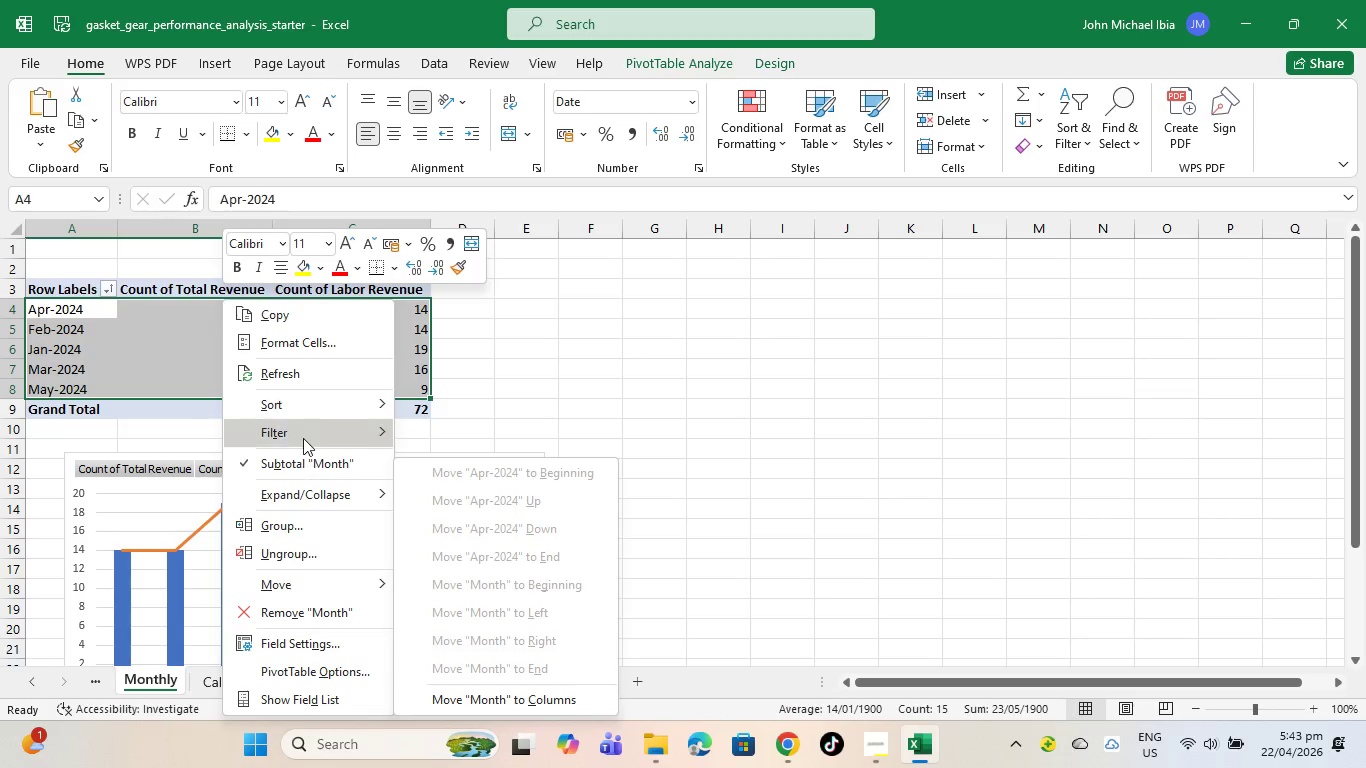 
wait(5.05)
 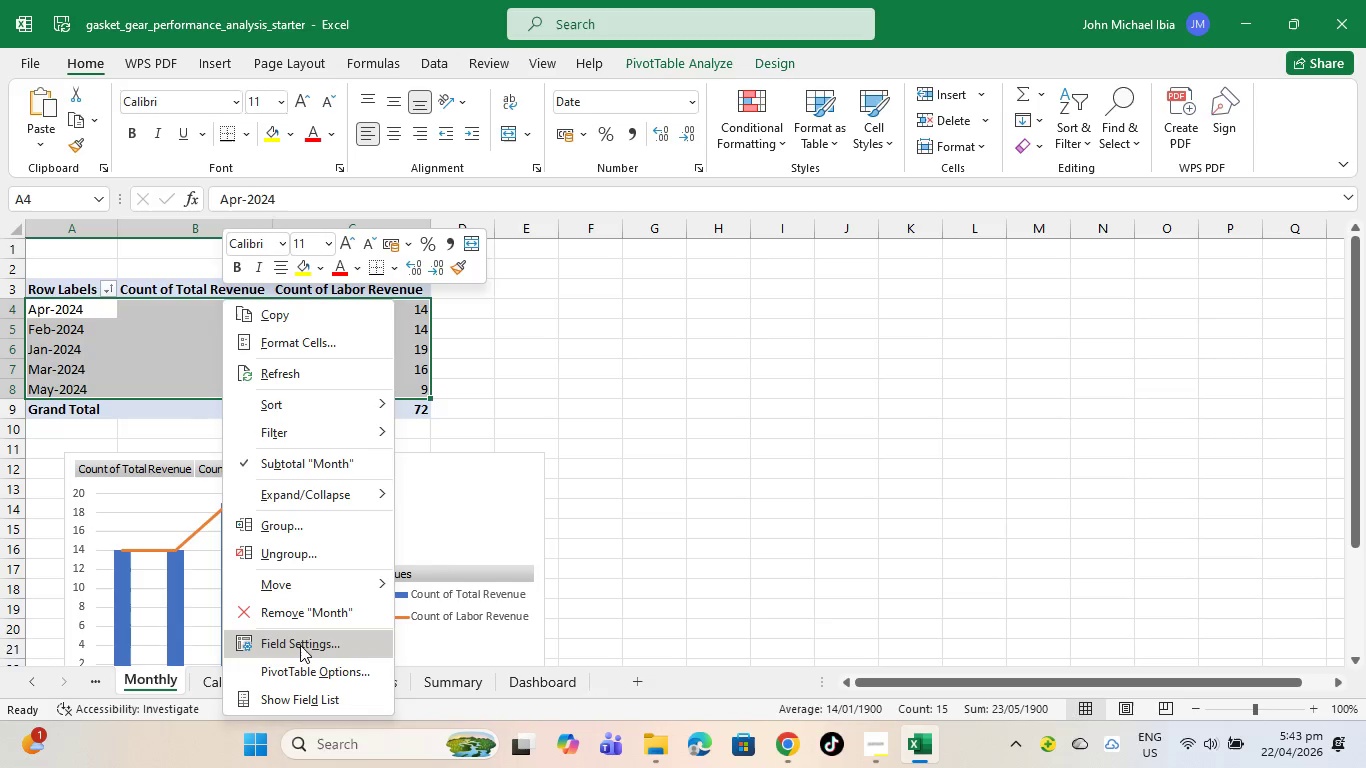 
left_click([322, 407])
 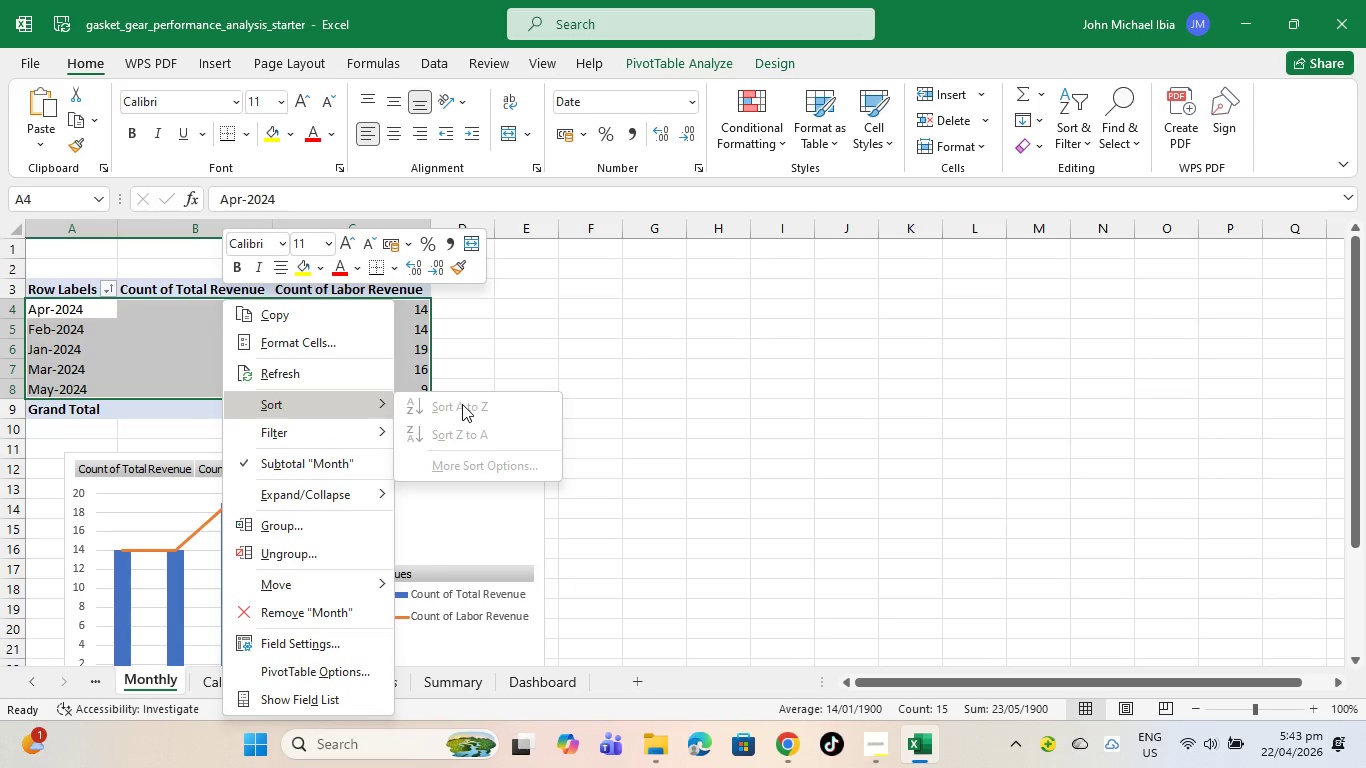 
left_click([692, 356])
 